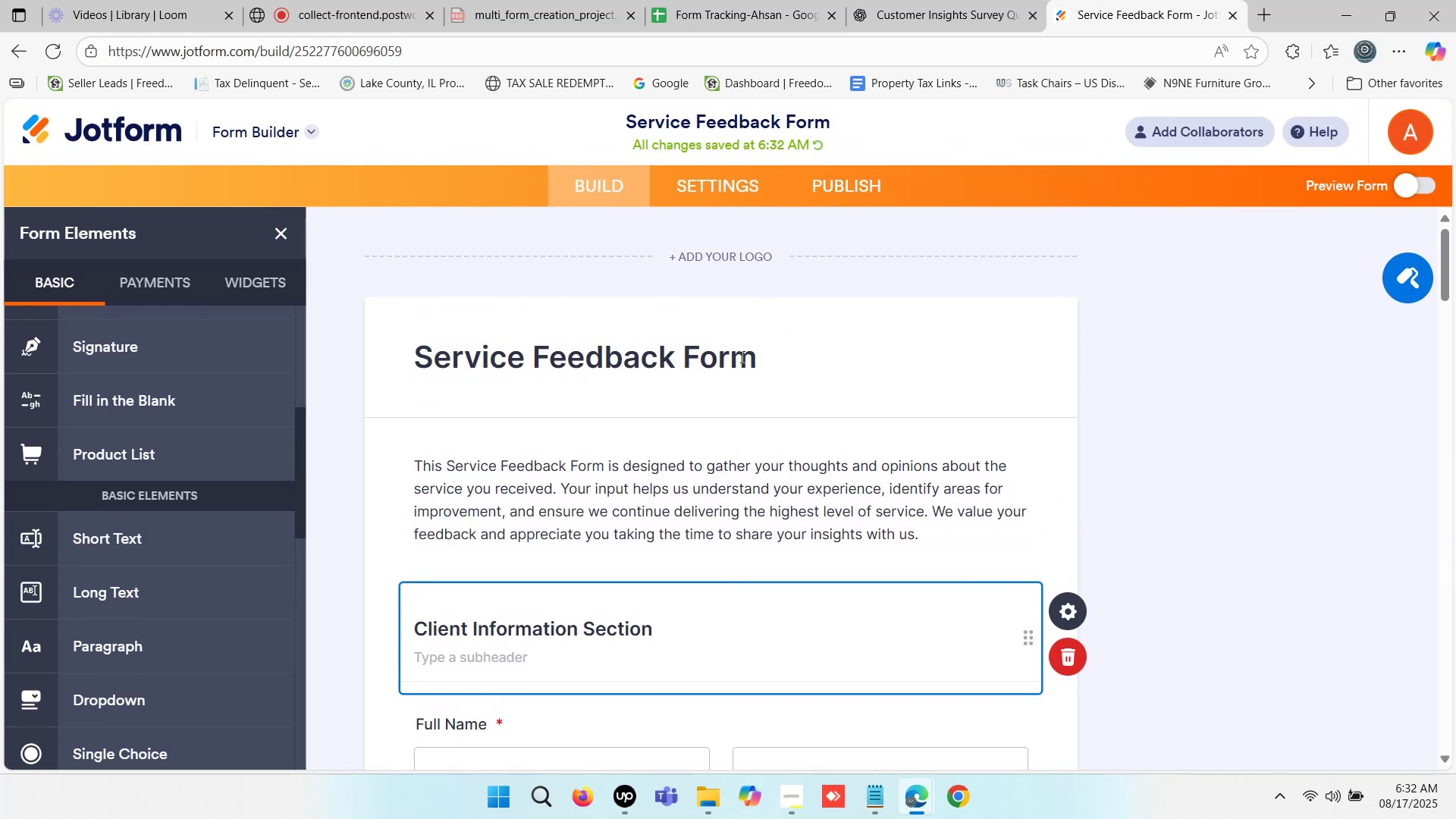 
left_click([727, 358])
 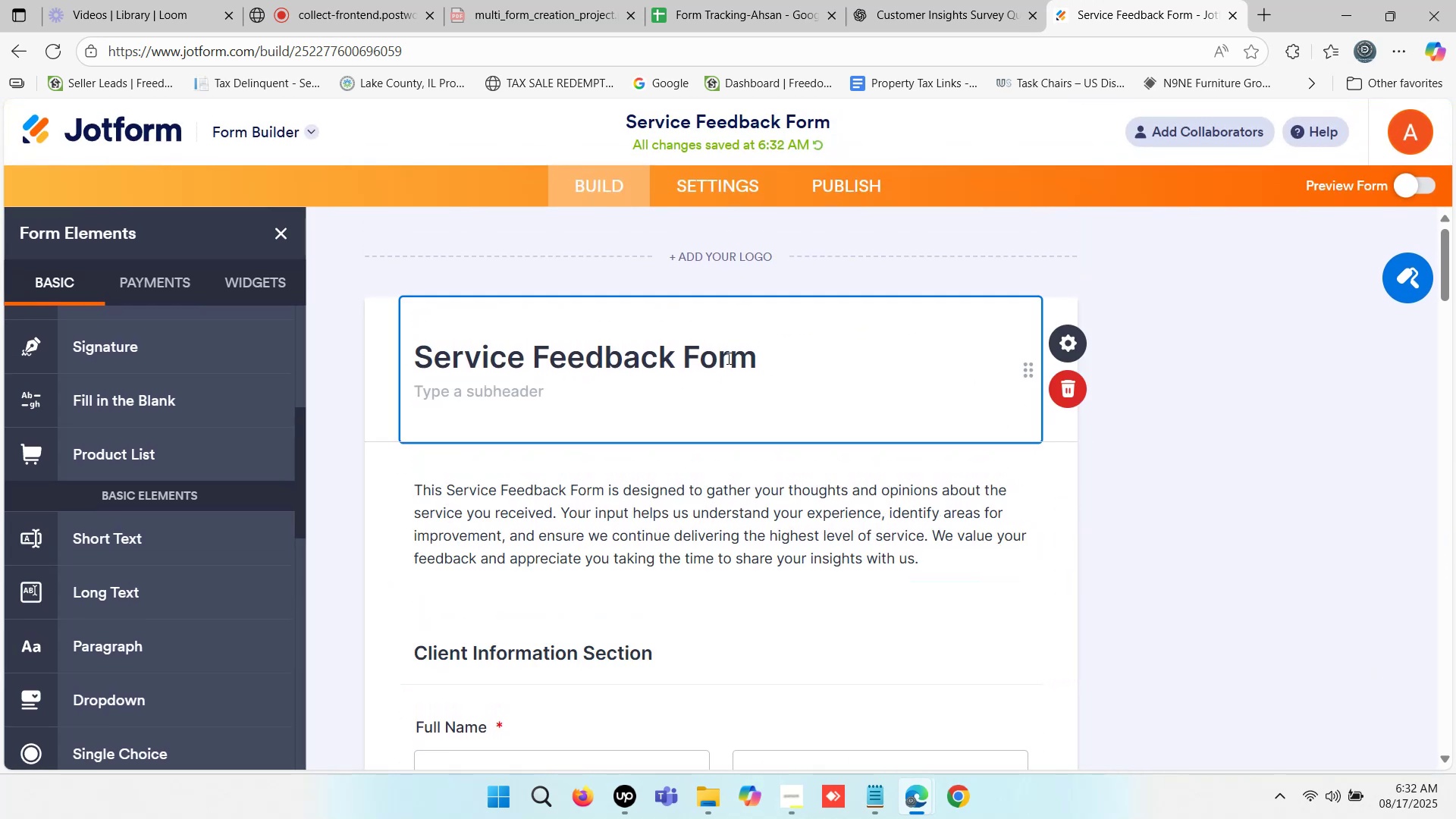 
scroll: coordinate [737, 353], scroll_direction: down, amount: 33.0
 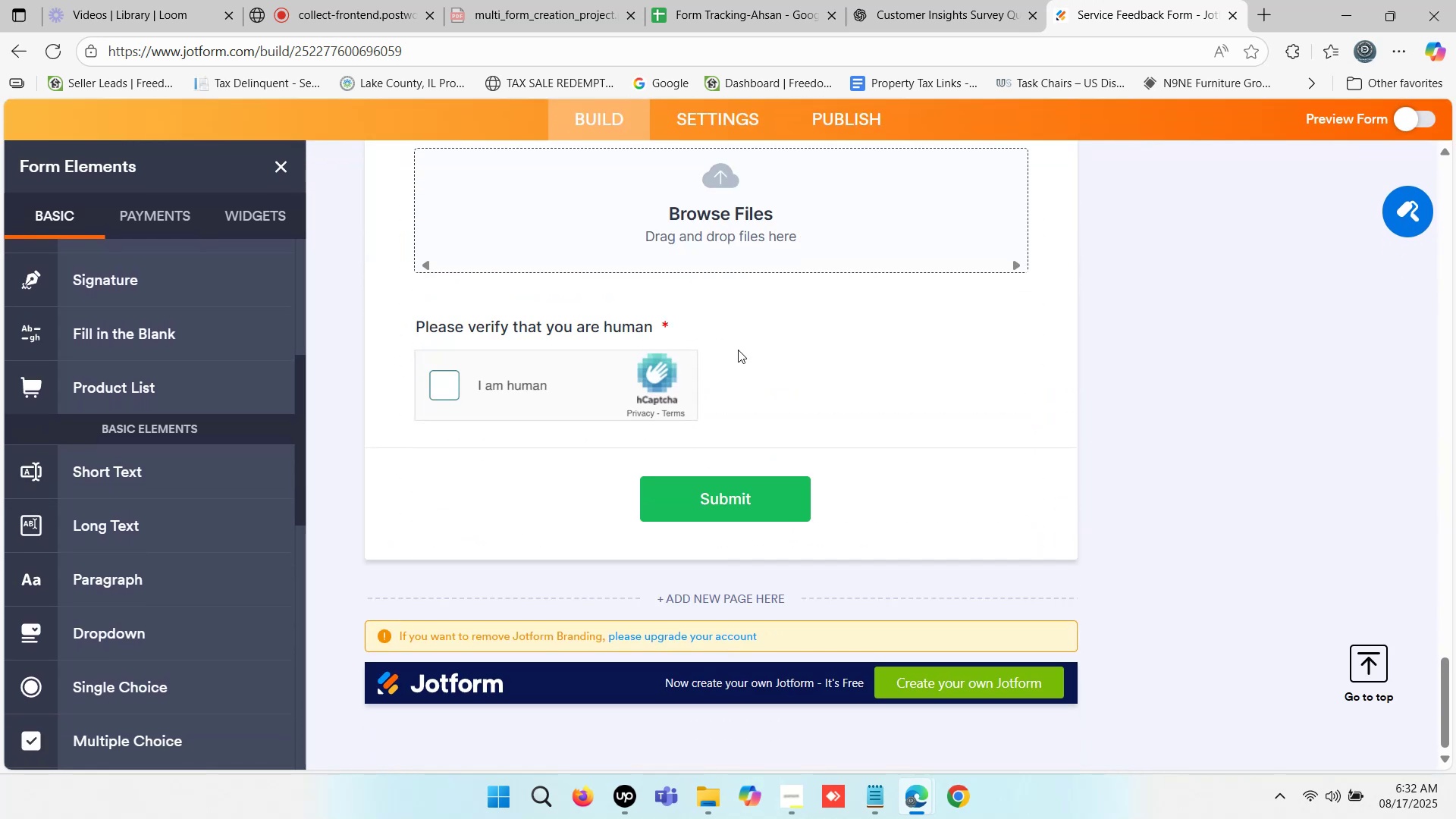 
scroll: coordinate [1009, 315], scroll_direction: up, amount: 5.0
 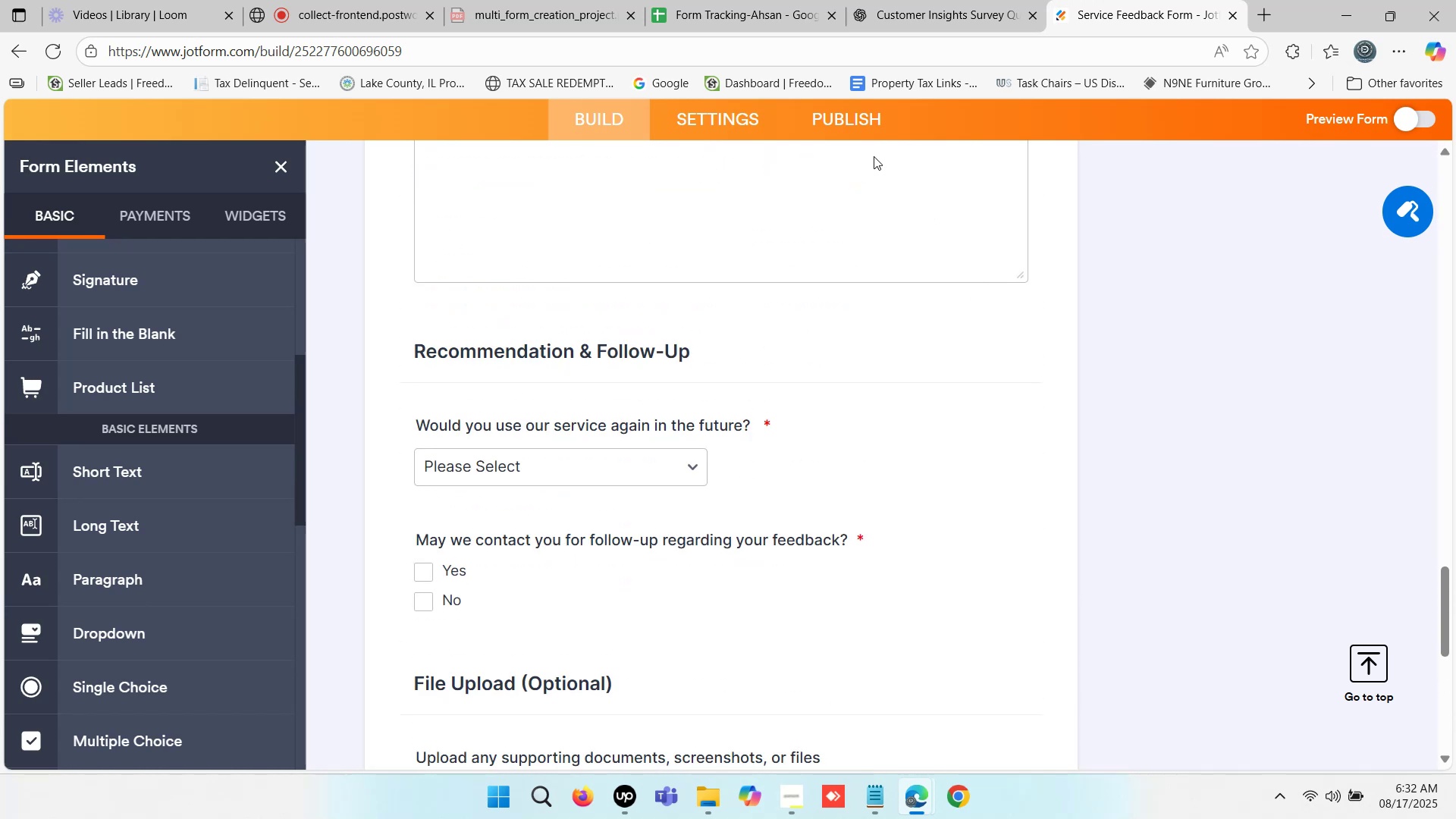 
left_click([844, 119])
 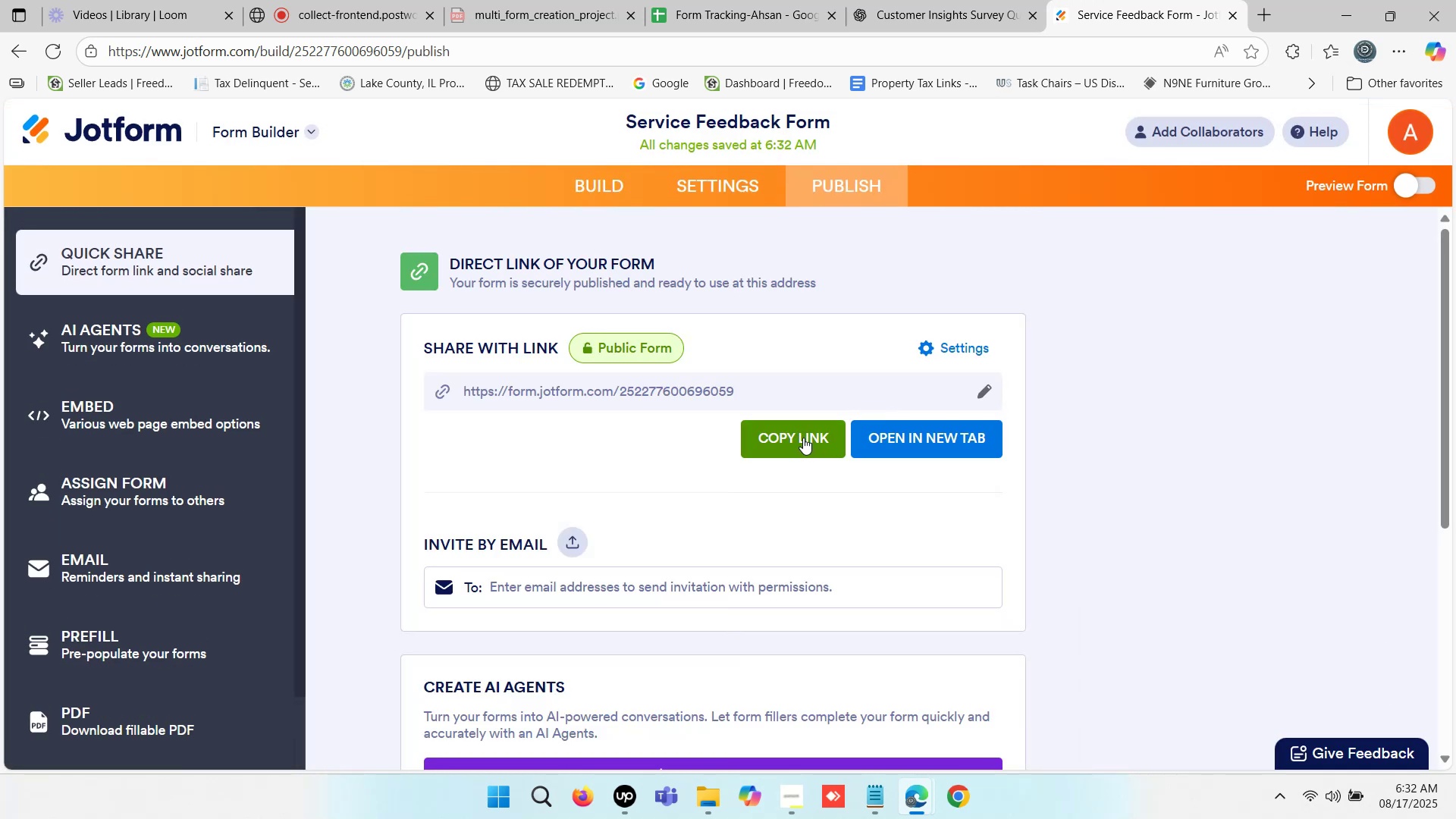 
left_click([802, 437])
 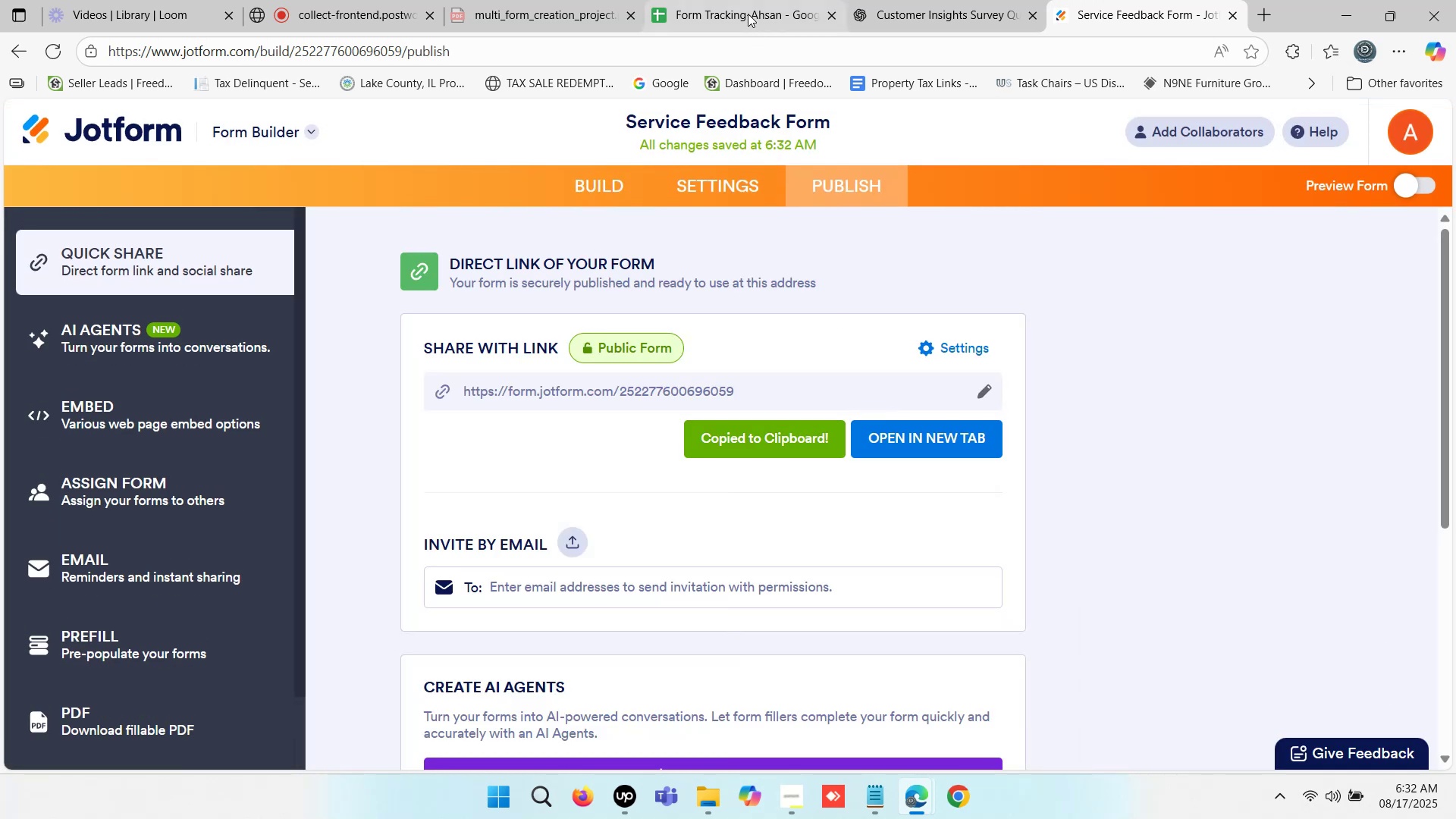 
left_click([737, 0])
 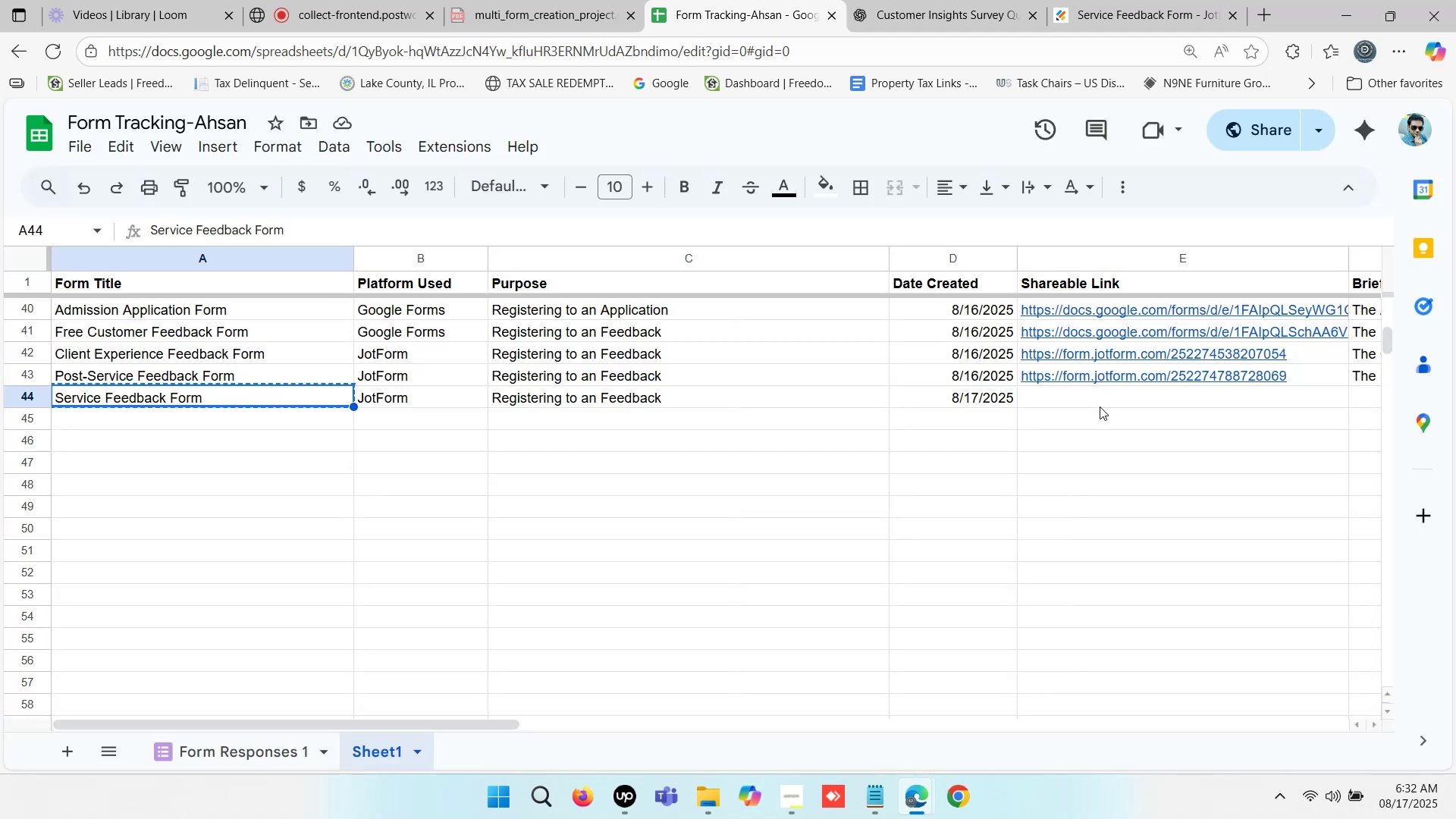 
double_click([1090, 405])
 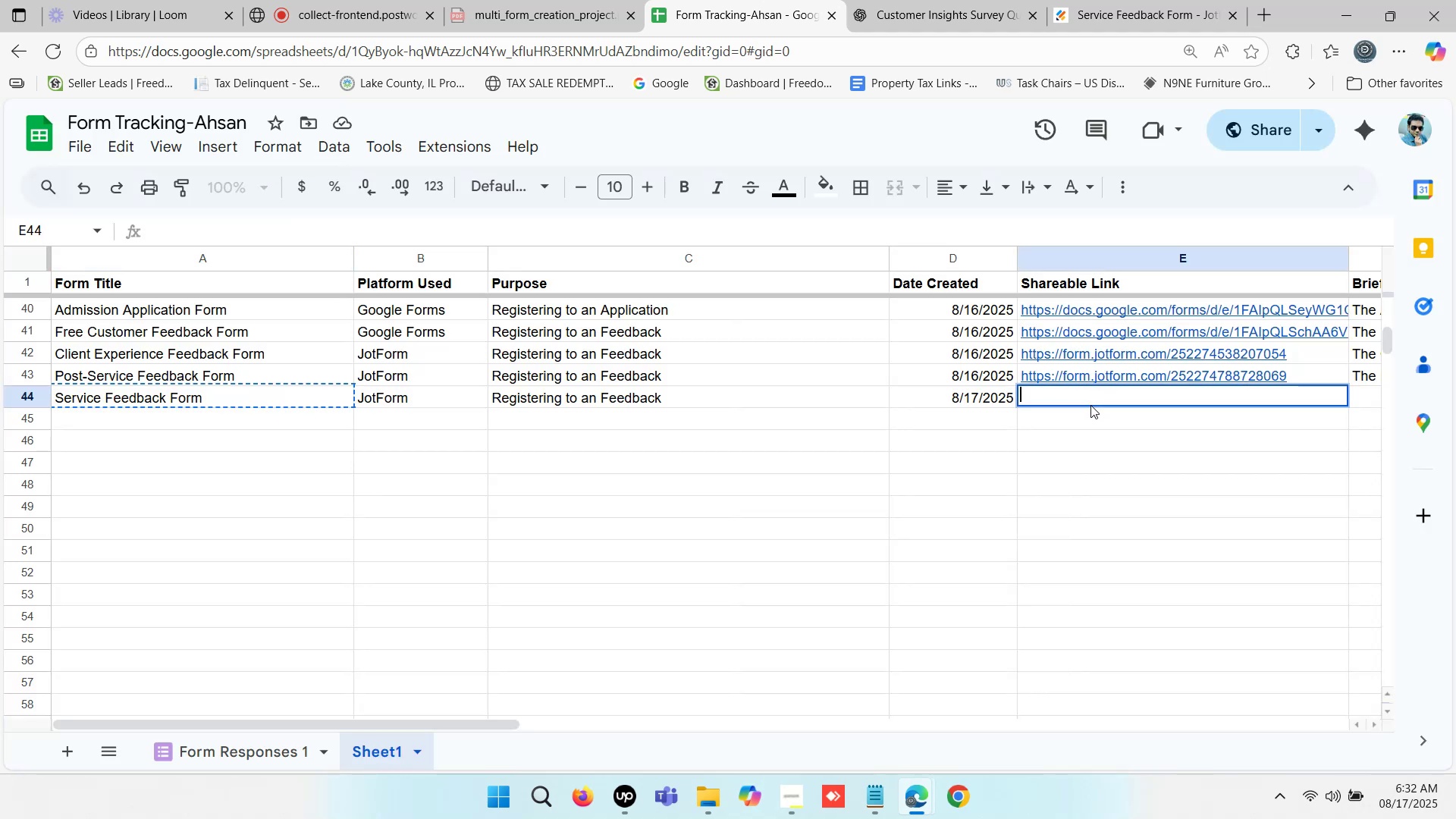 
key(Control+ControlLeft)
 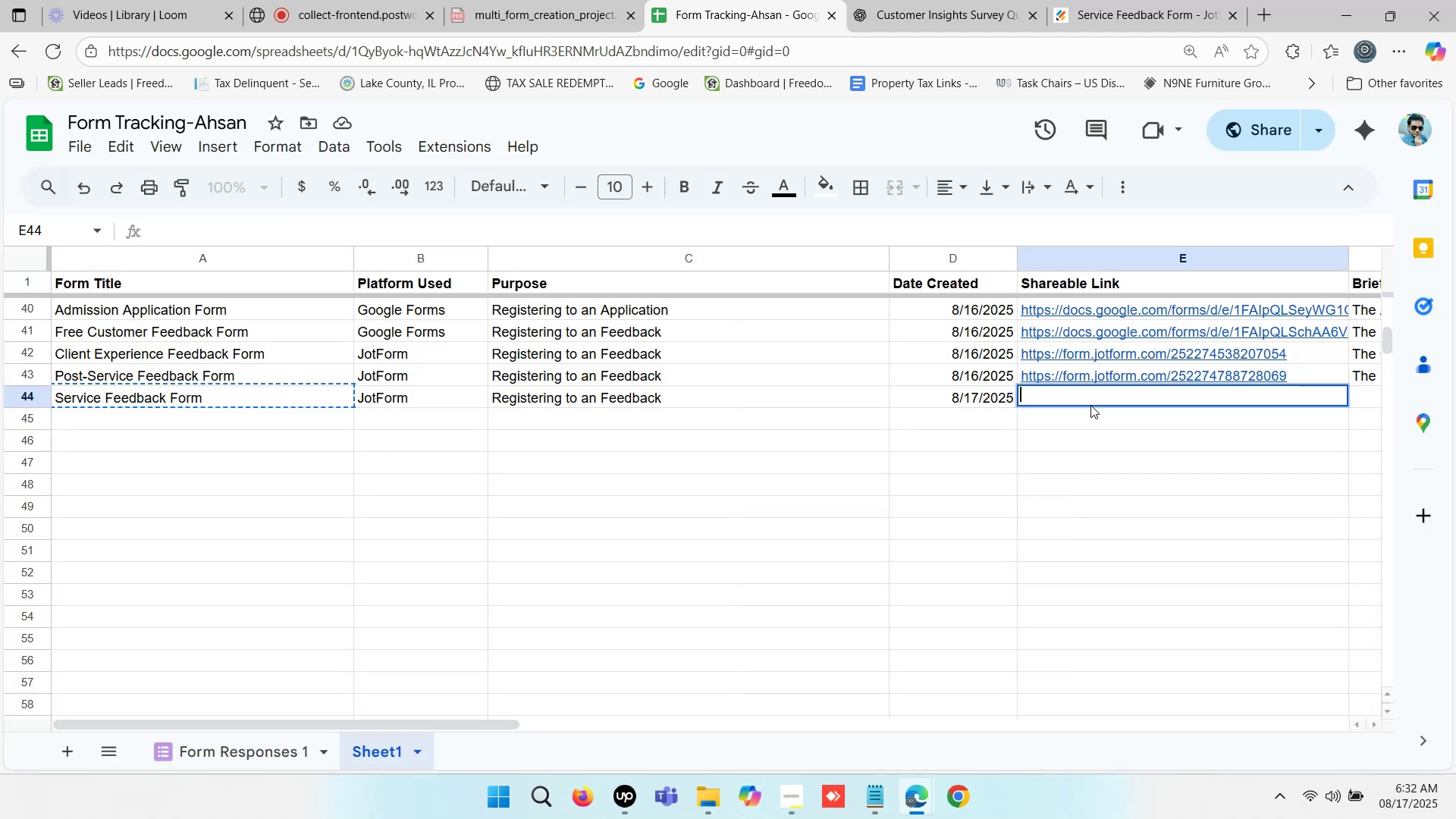 
key(Control+V)
 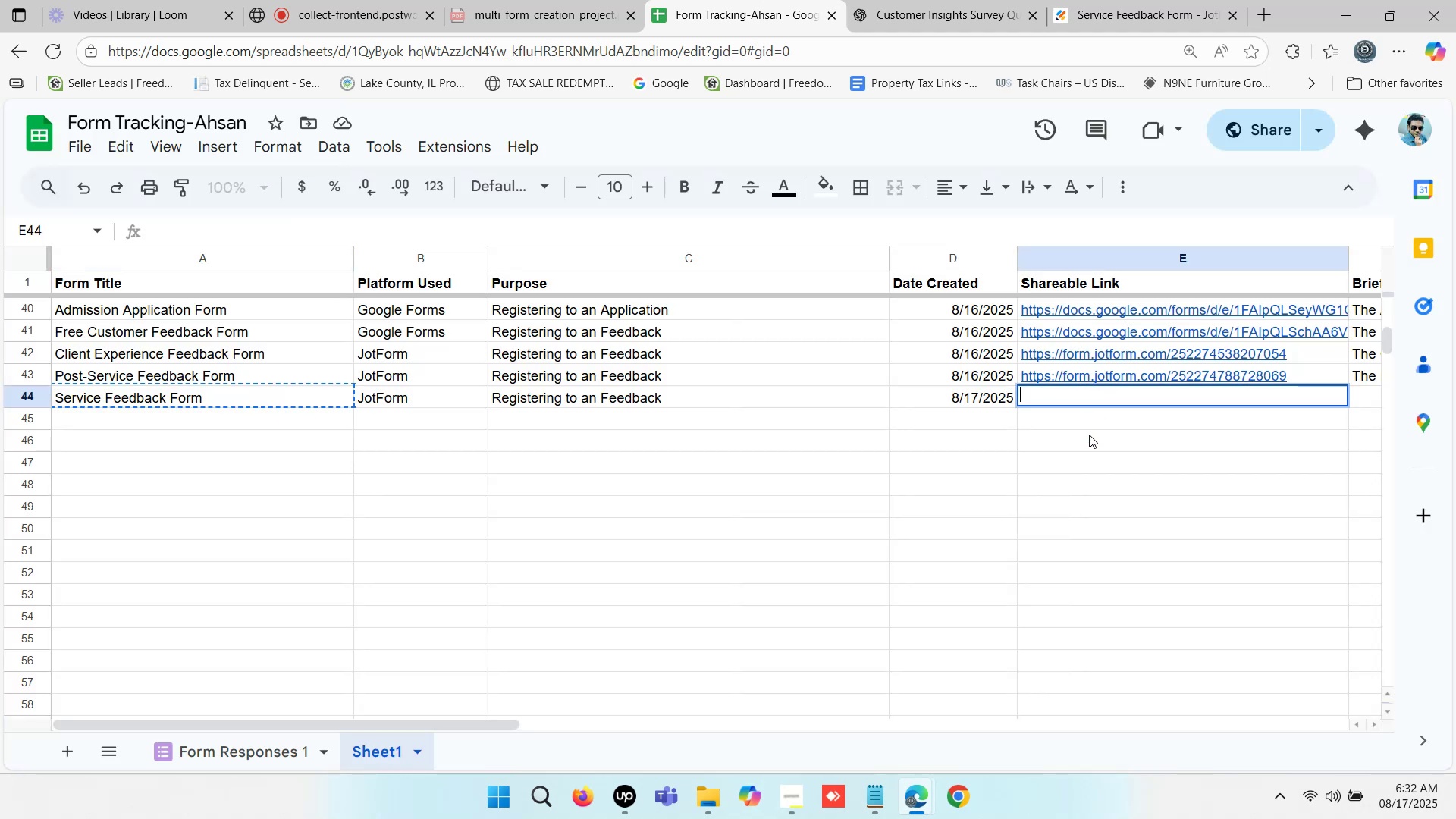 
left_click([1090, 442])
 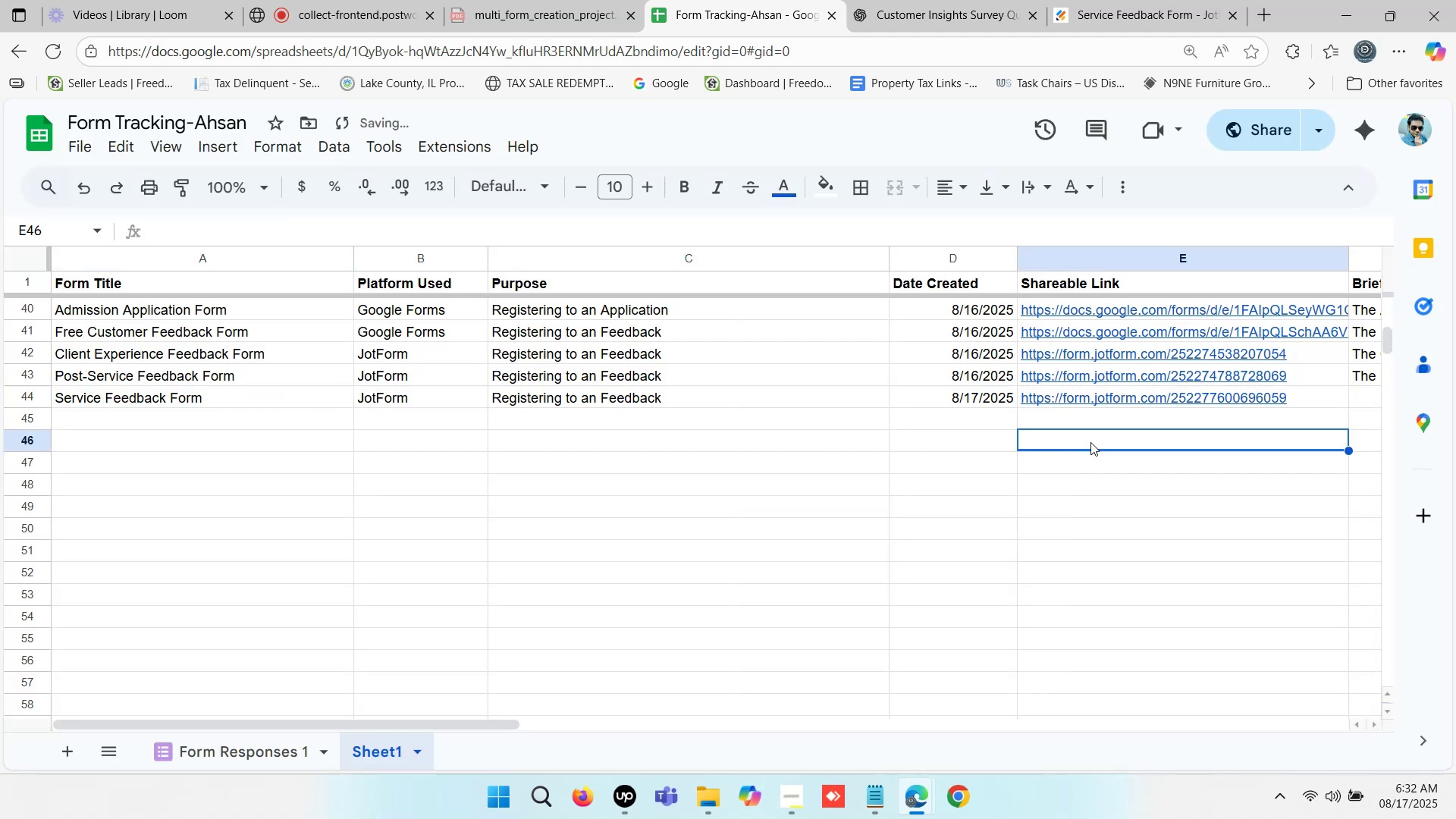 
key(ArrowRight)
 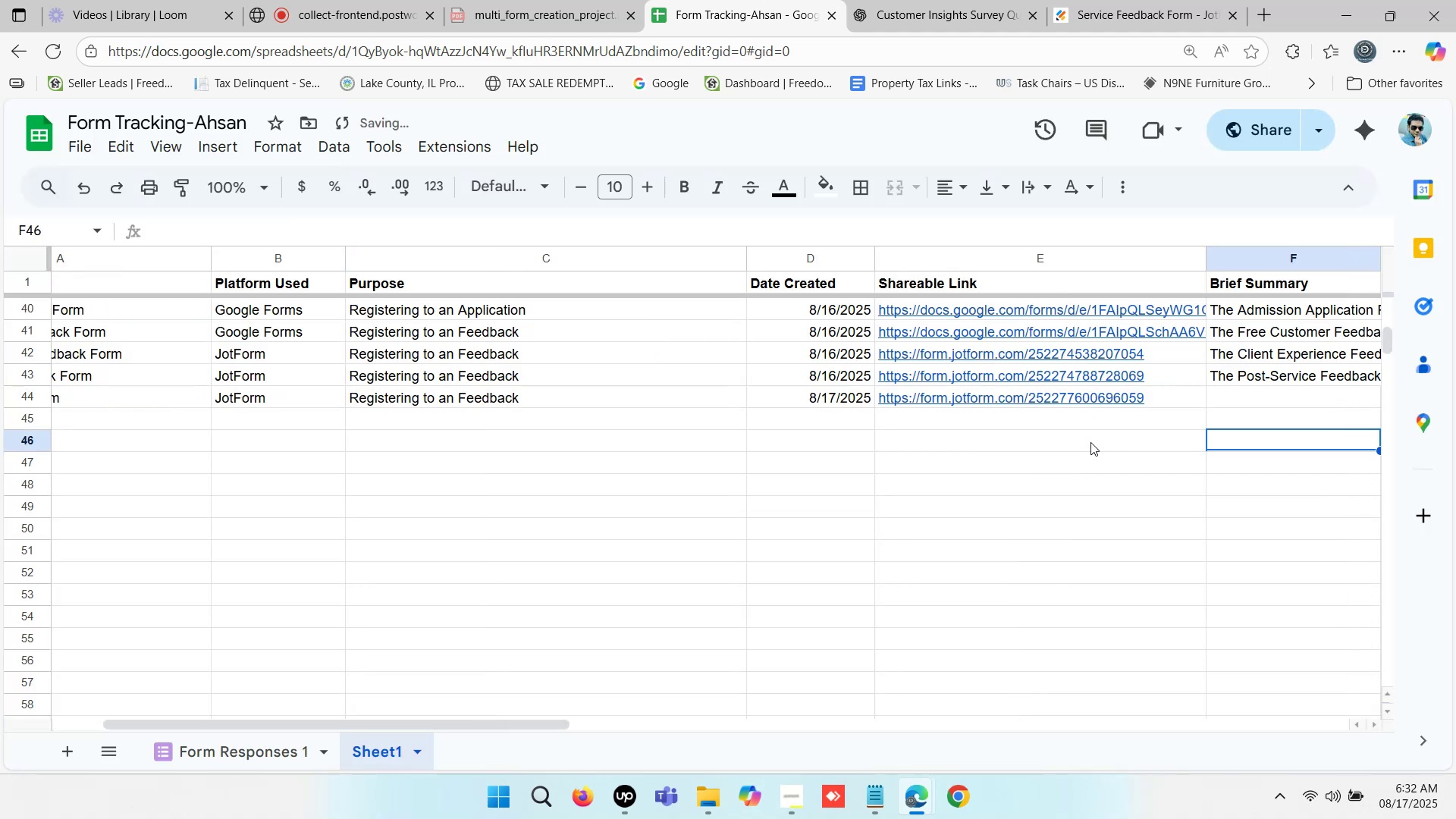 
key(ArrowRight)
 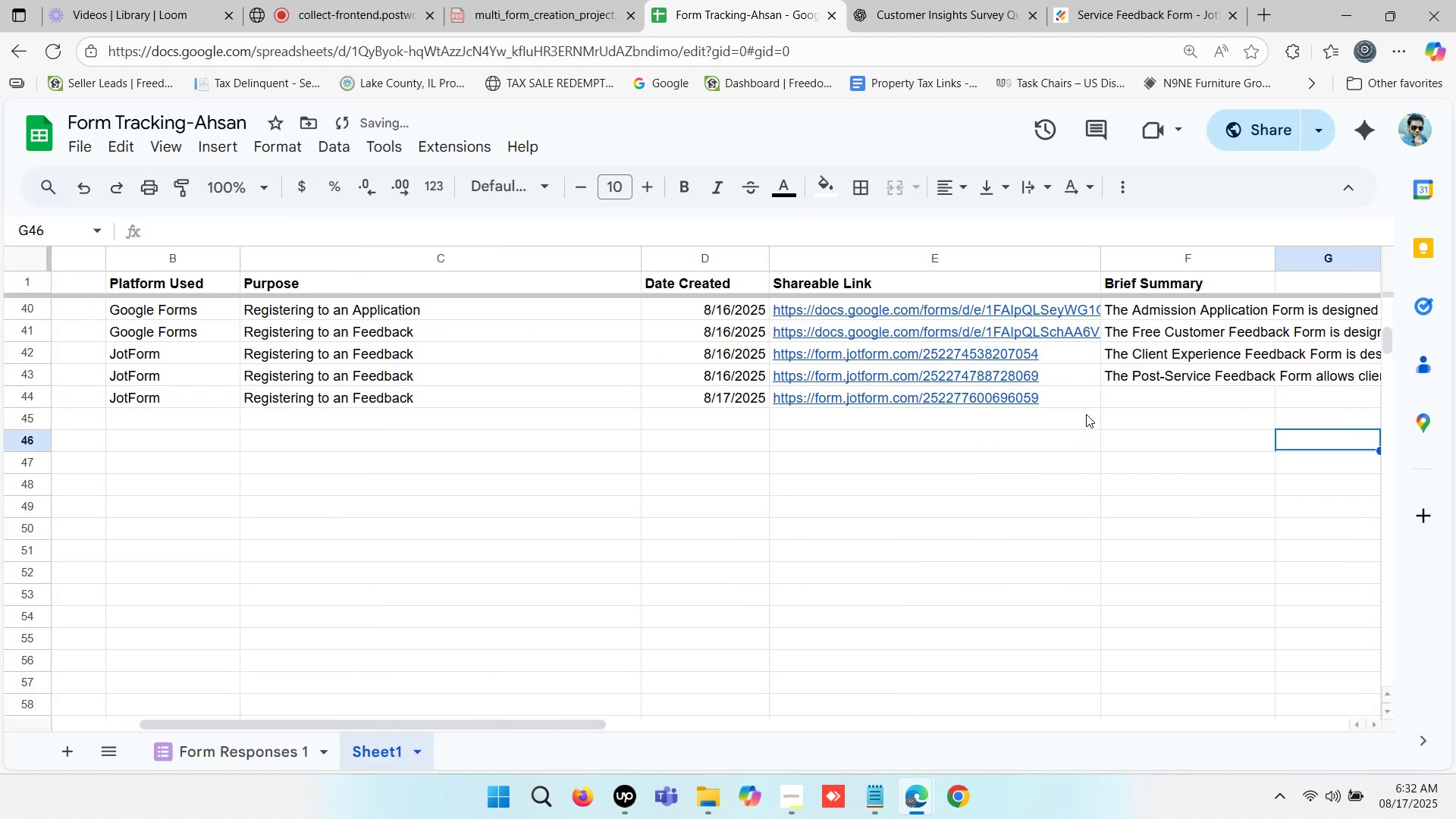 
left_click([1129, 396])
 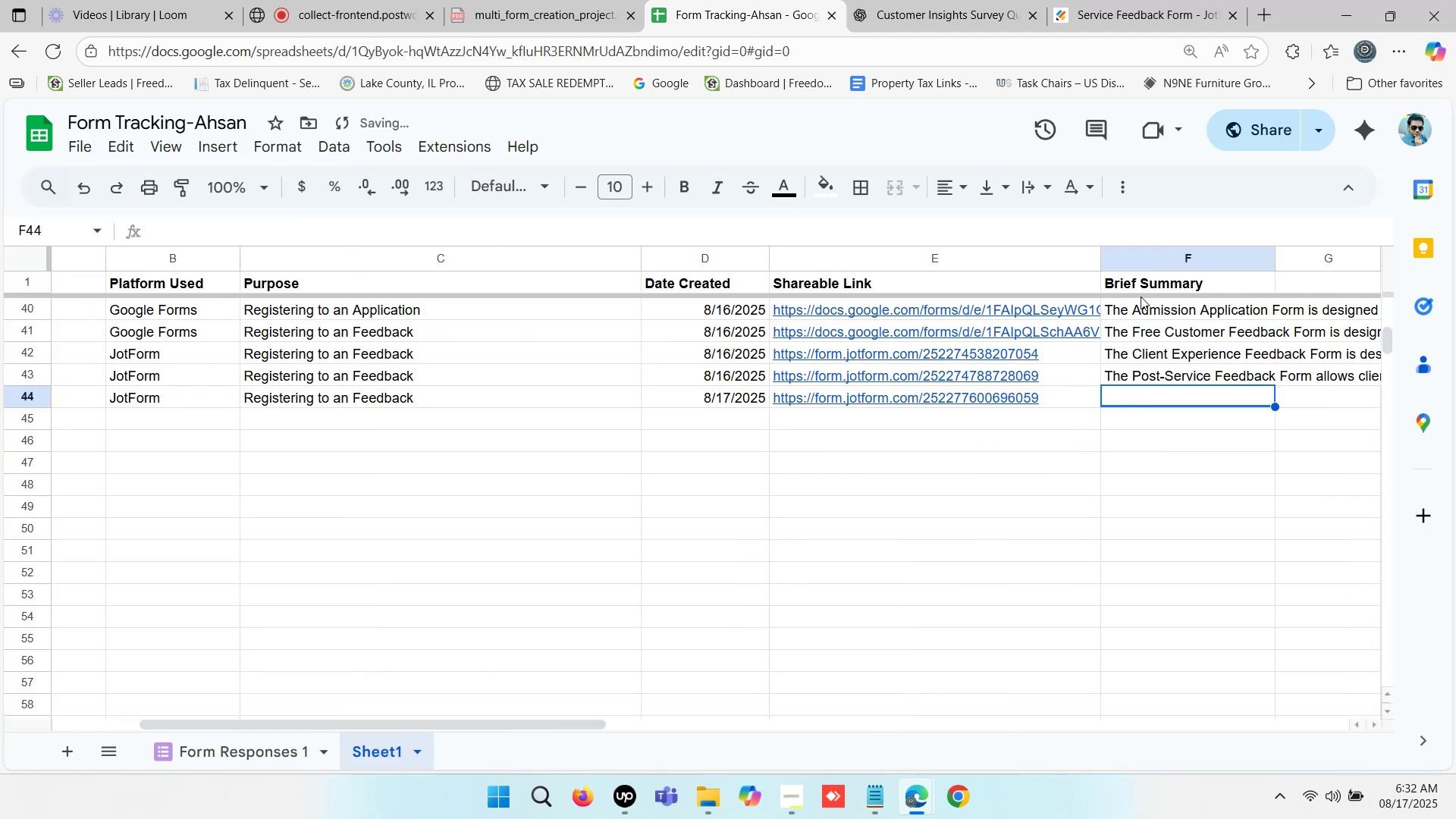 
left_click([1141, 281])
 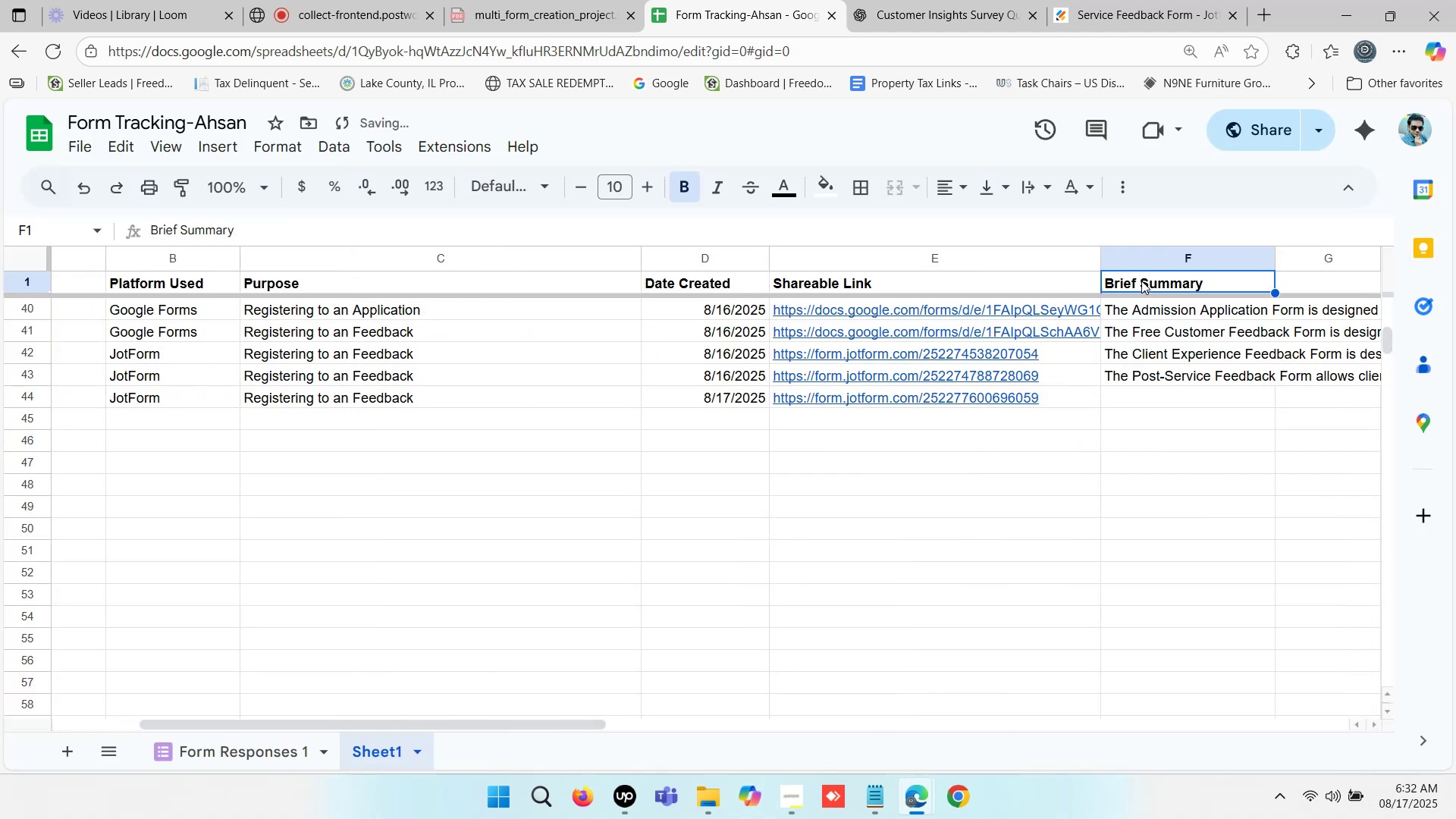 
key(Control+C)
 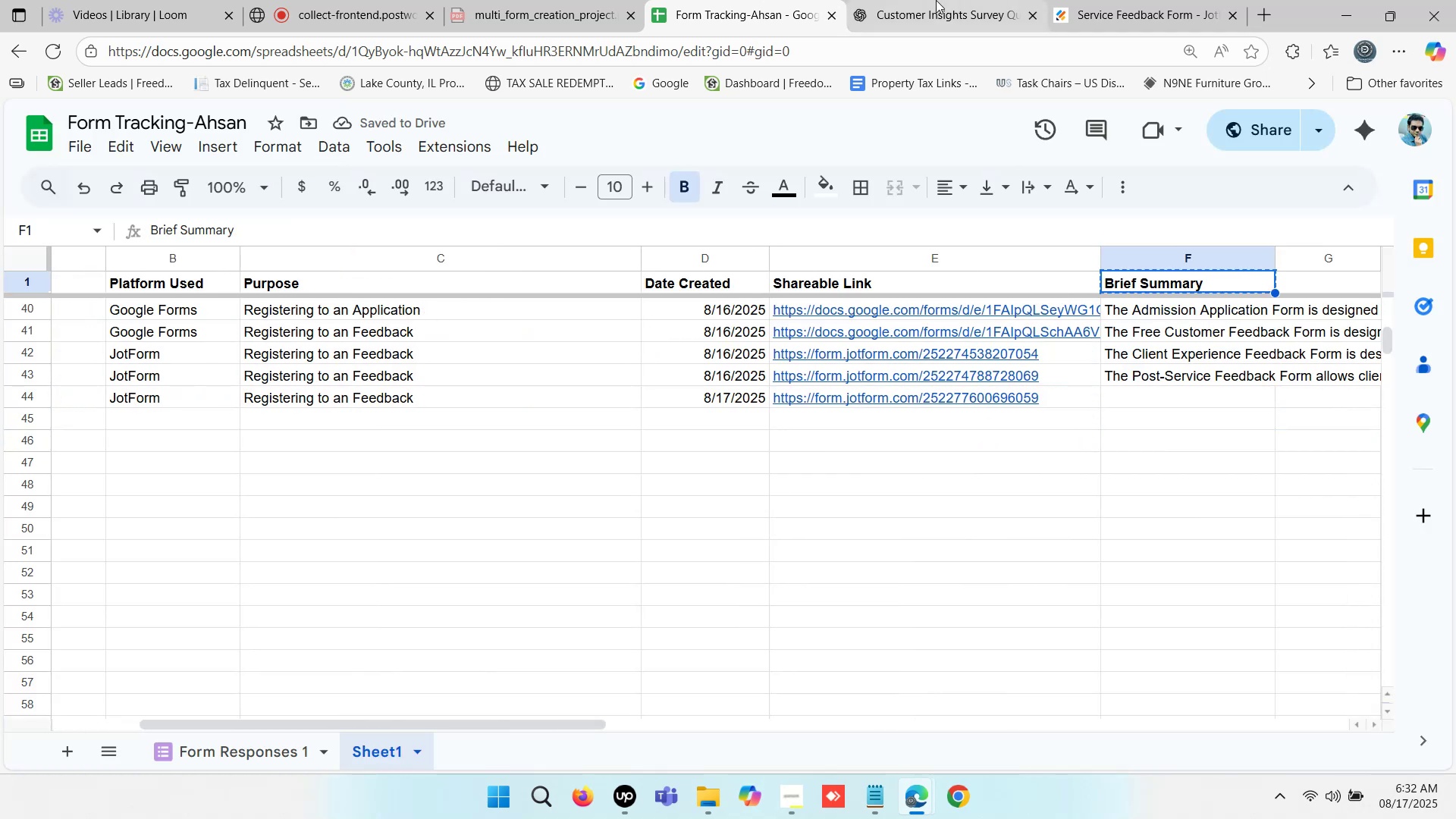 
left_click([936, 0])
 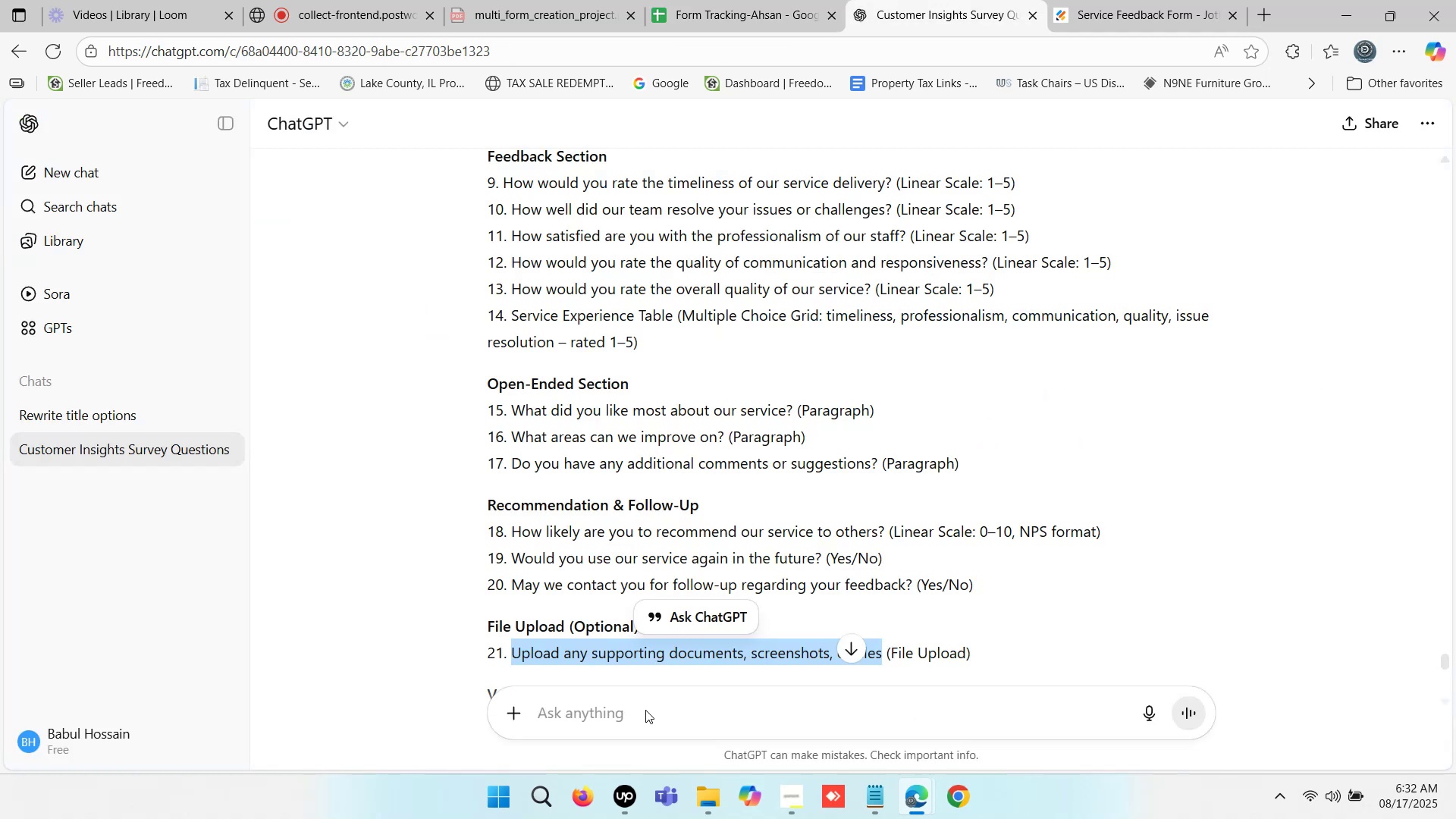 
left_click([638, 712])
 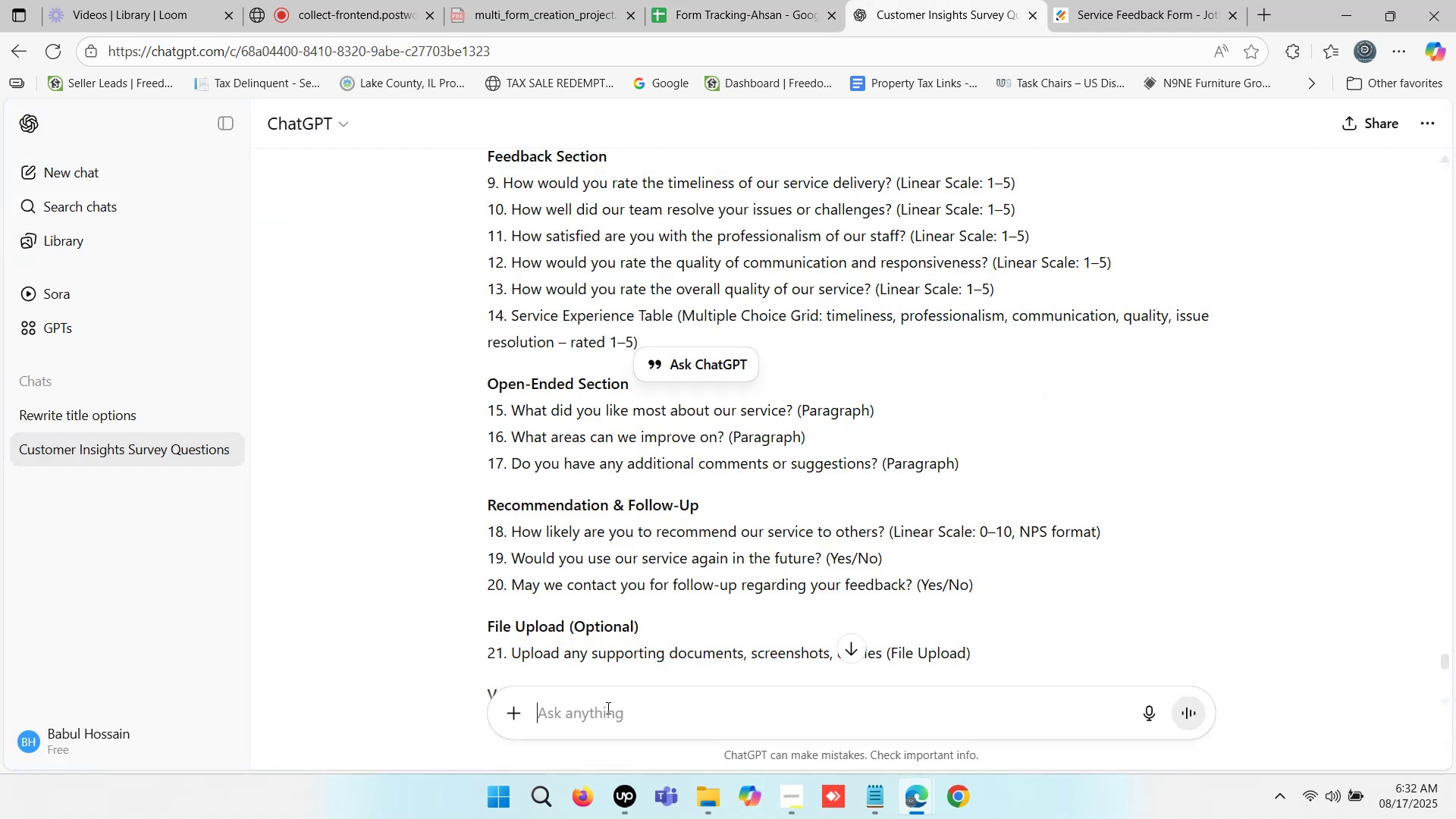 
left_click([606, 708])
 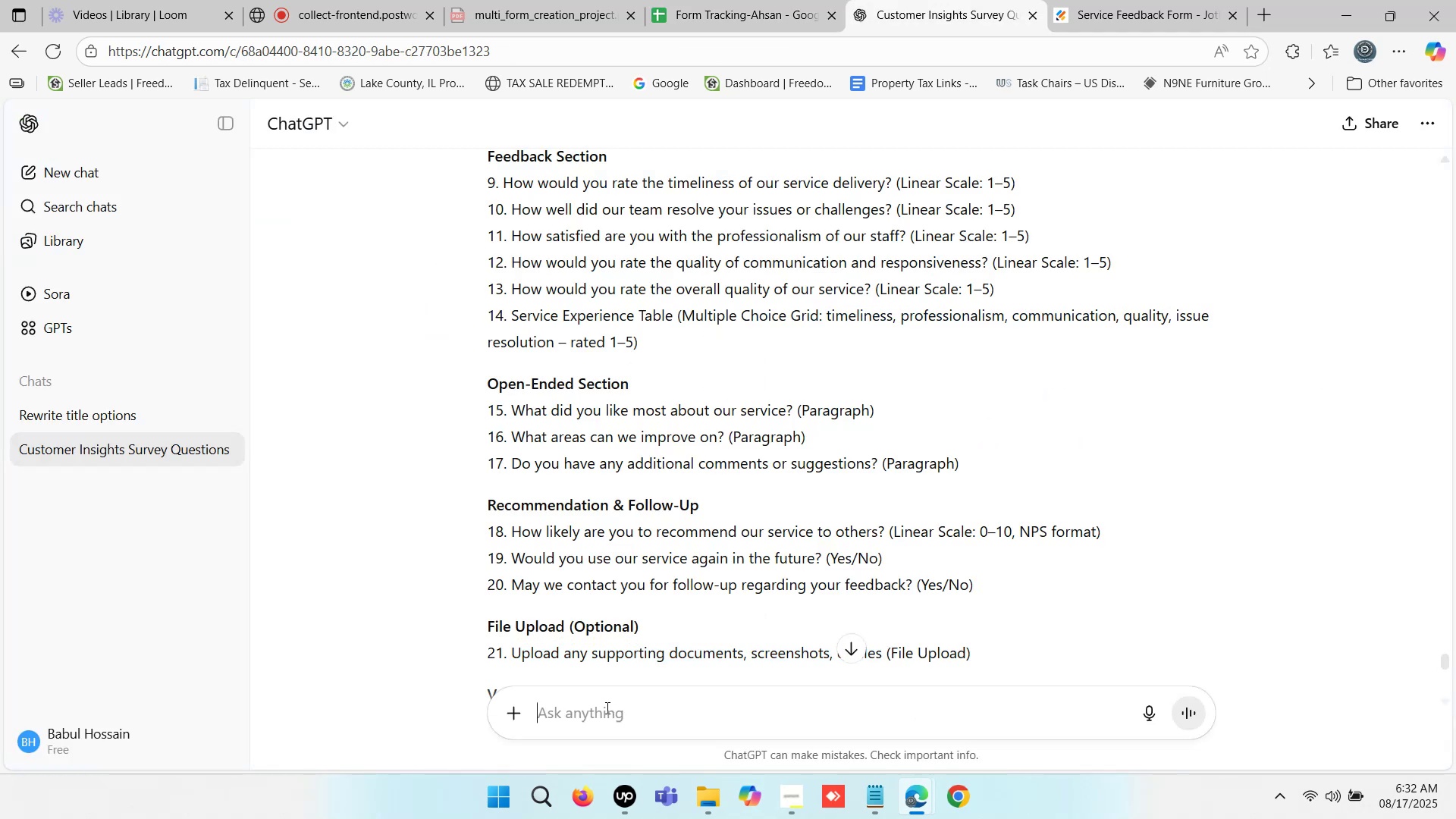 
key(Control+ControlLeft)
 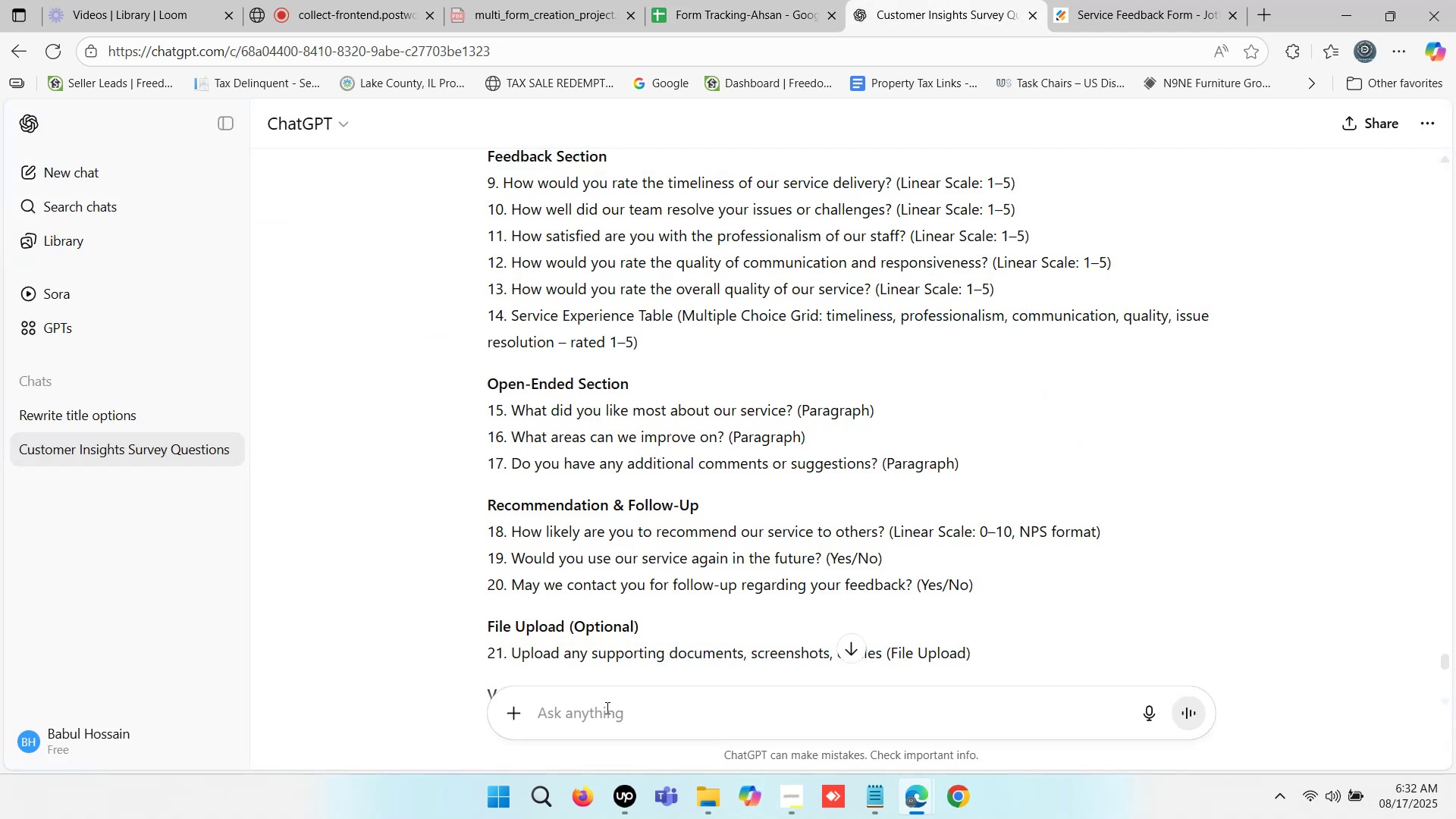 
key(Control+V)
 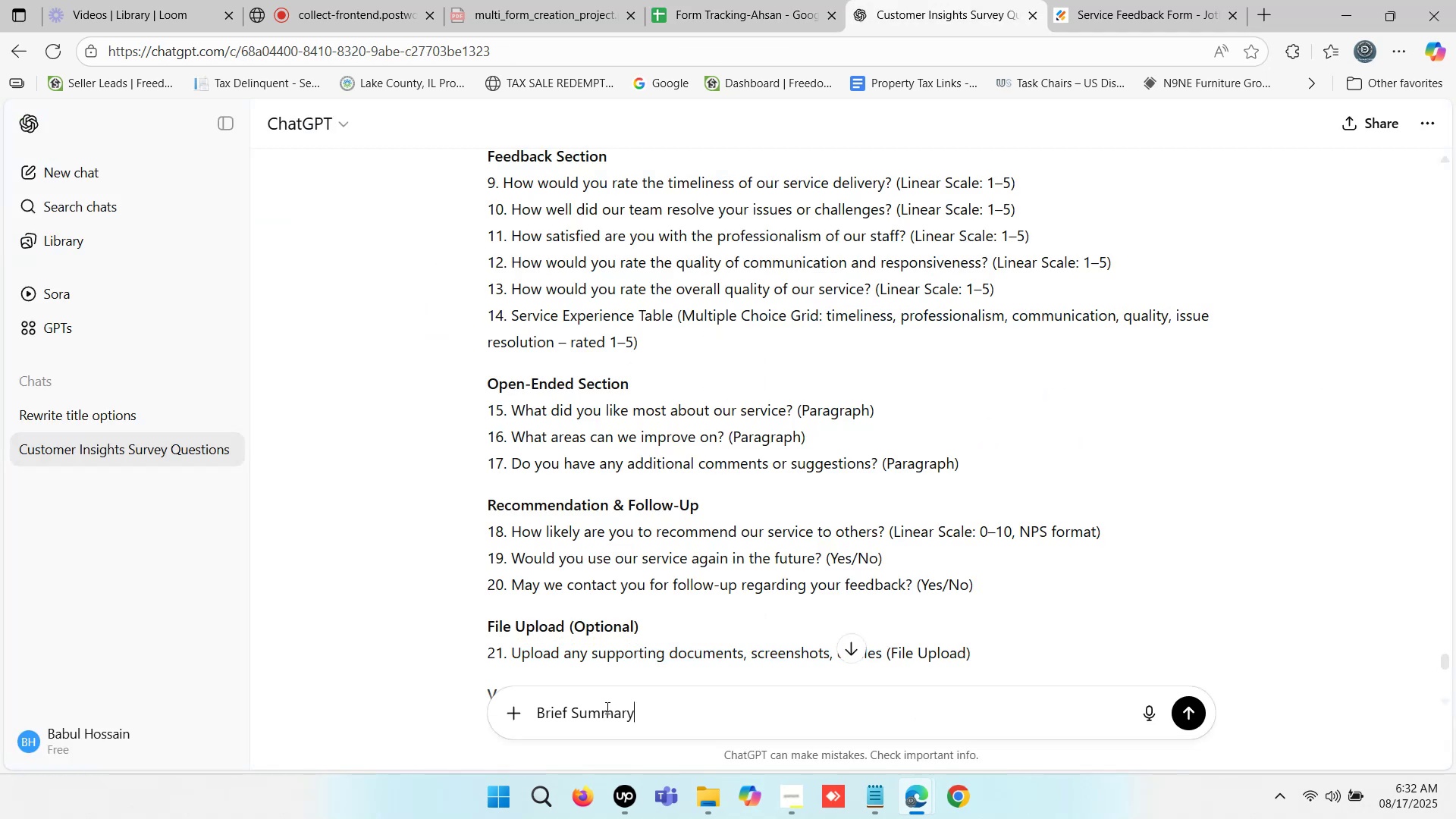 
key(Space)
 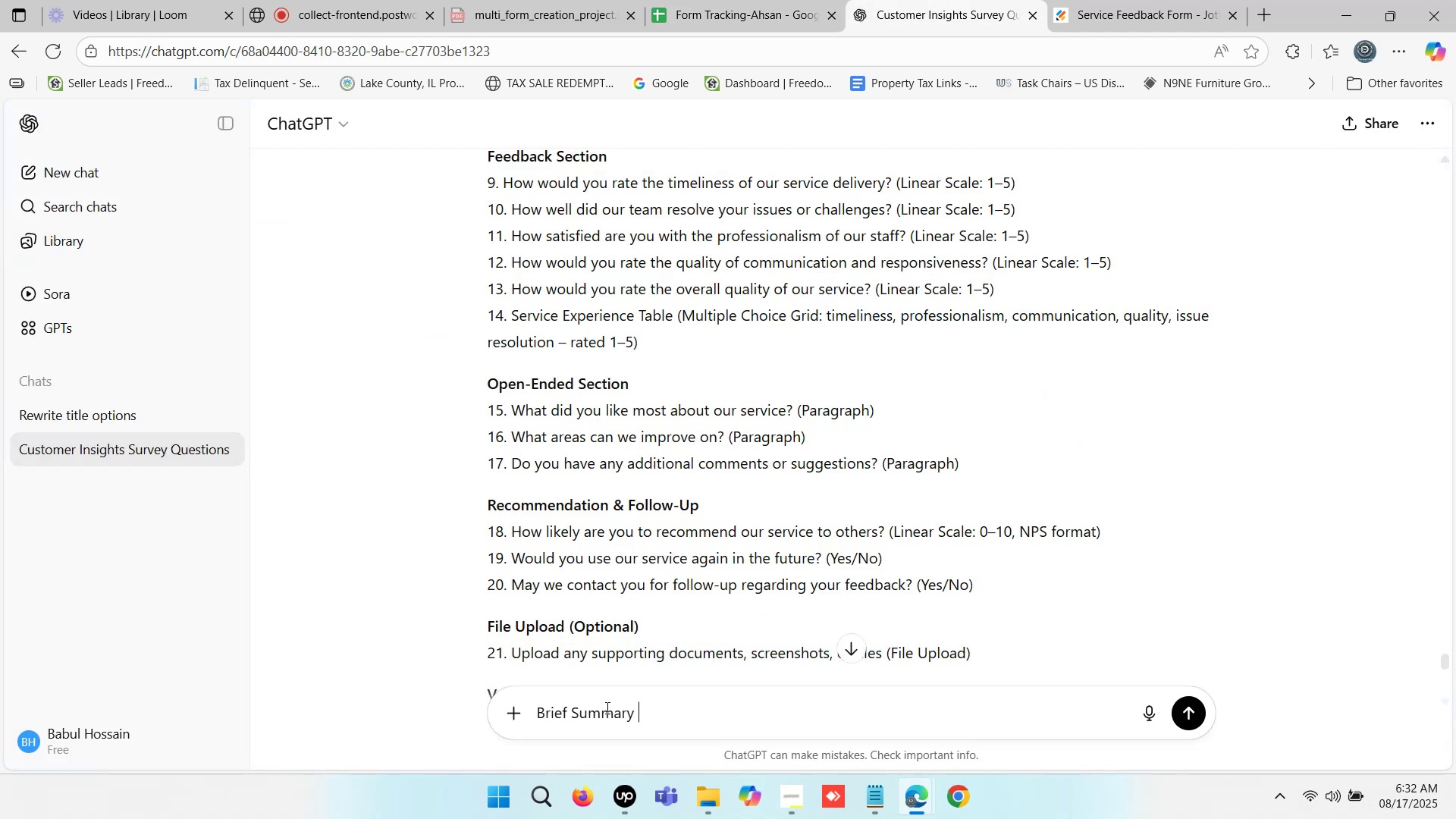 
key(Minus)
 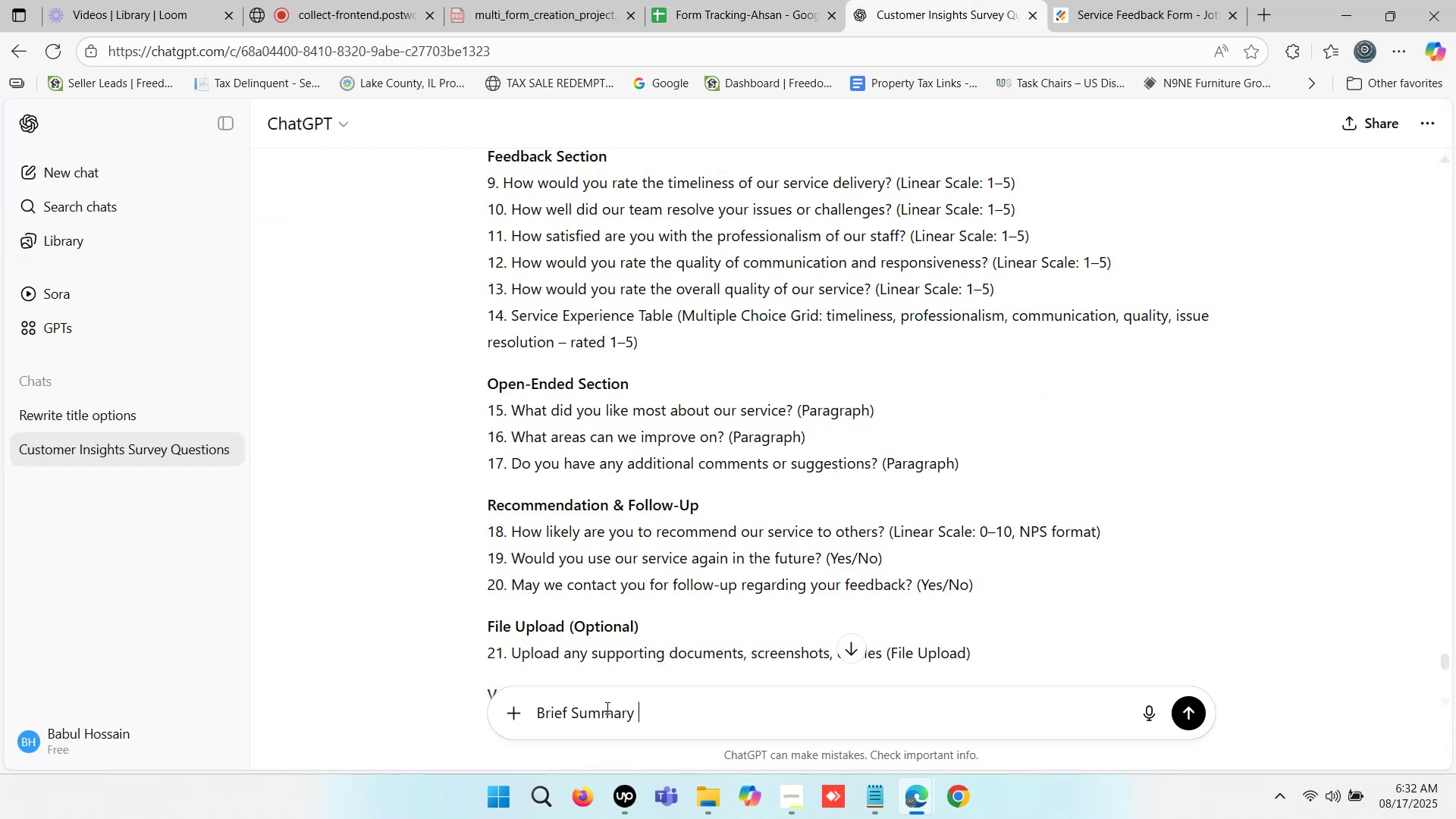 
key(Space)
 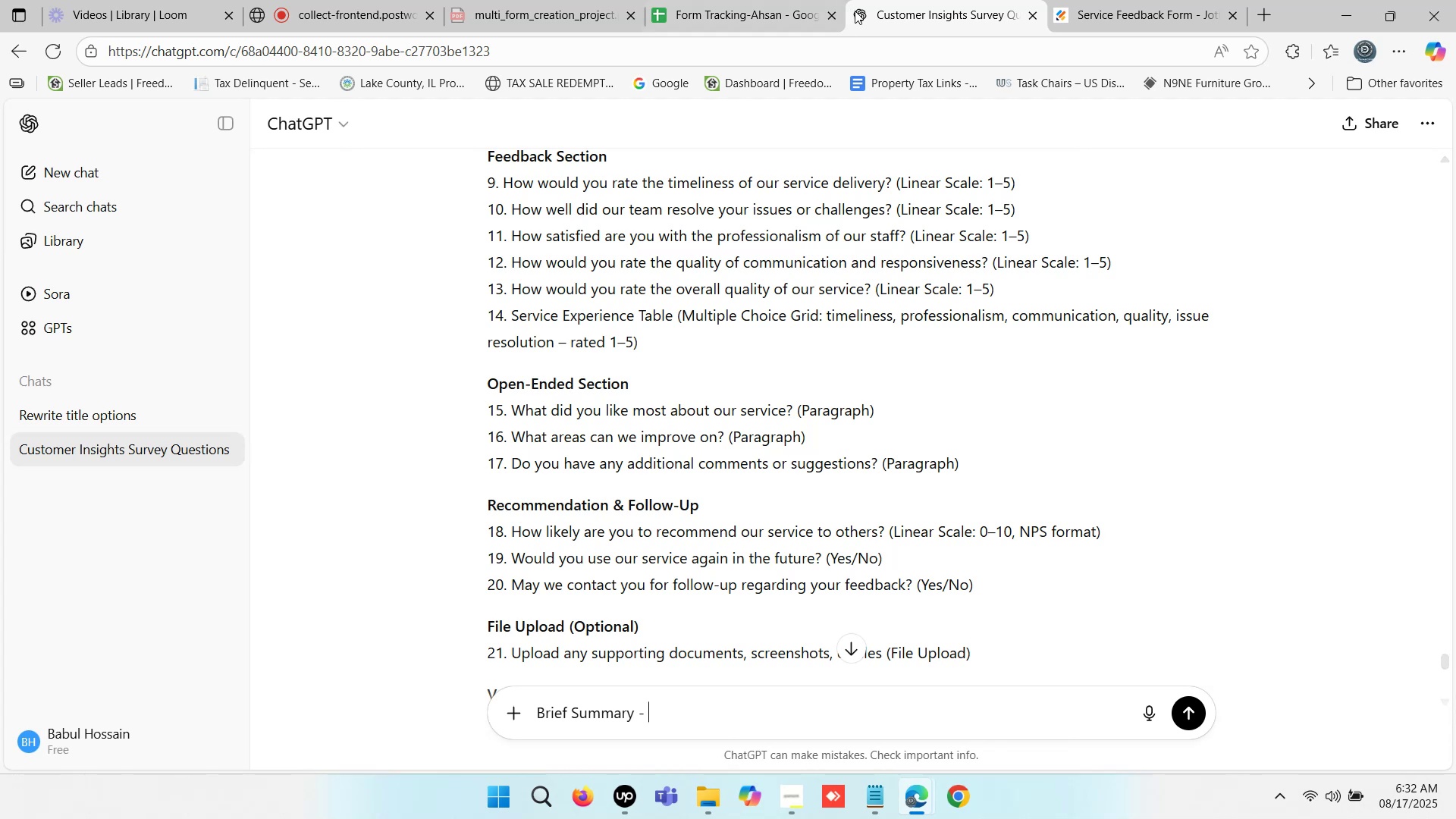 
left_click([769, 6])
 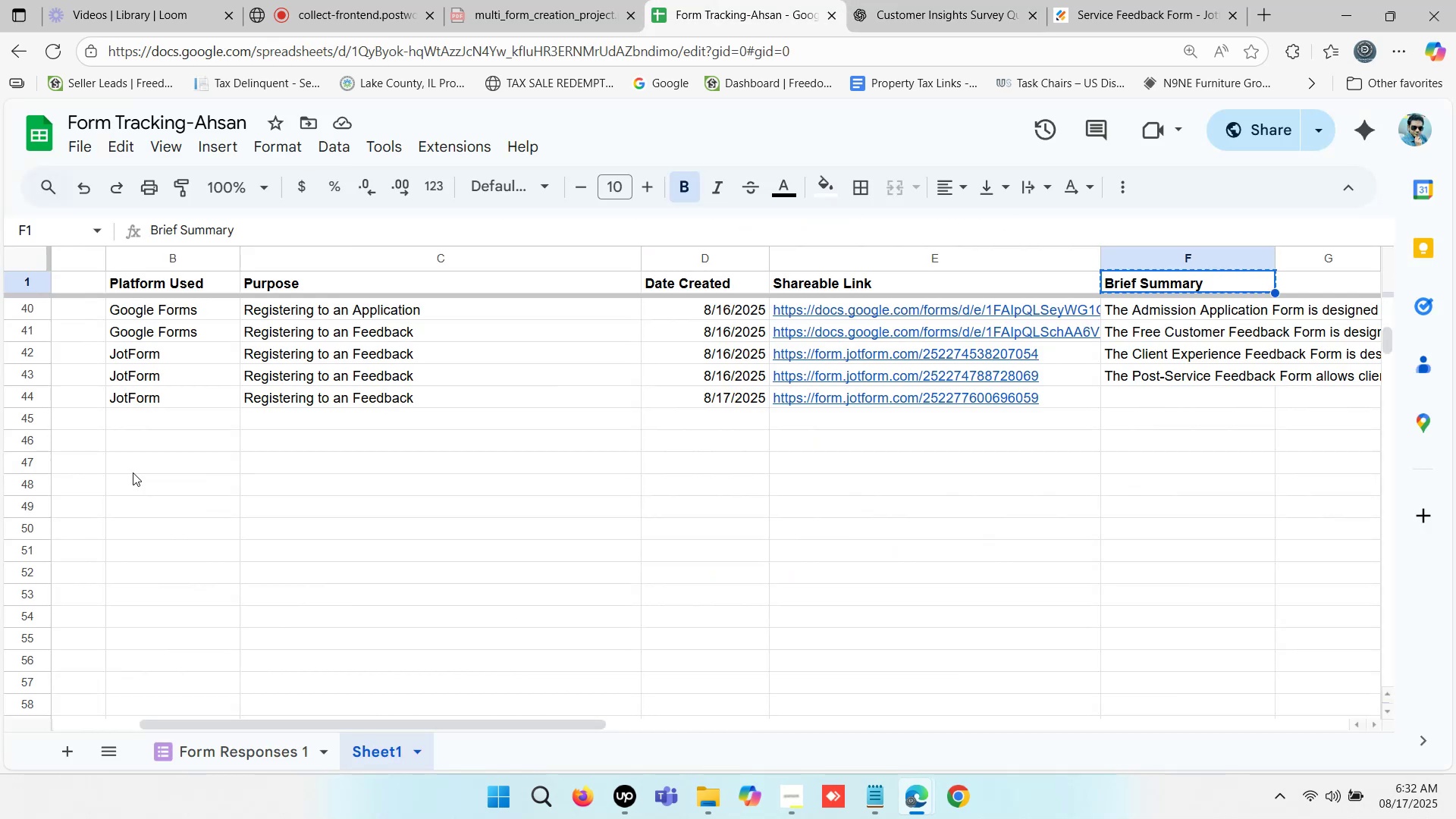 
left_click([158, 444])
 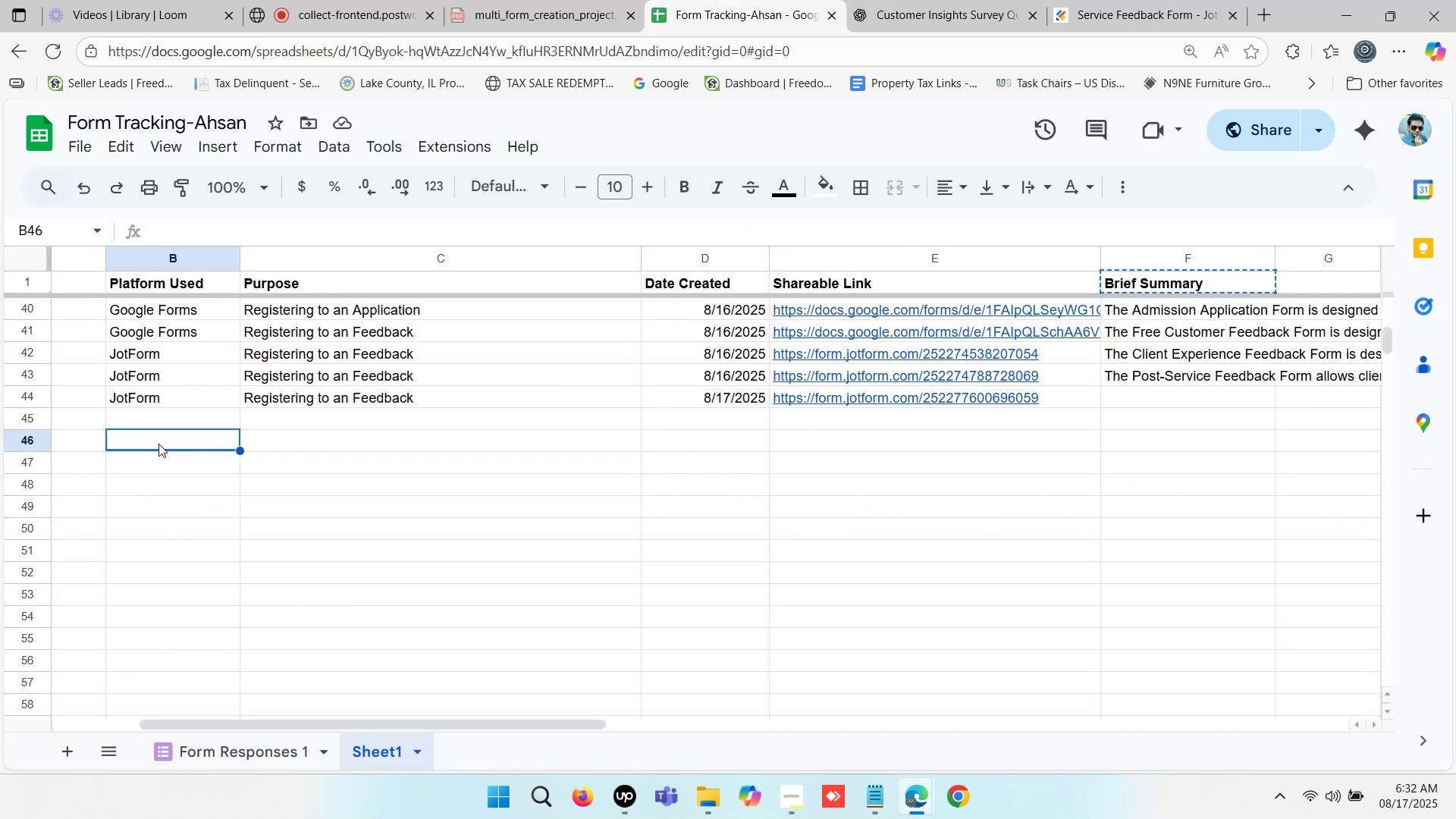 
hold_key(key=ArrowLeft, duration=0.76)
 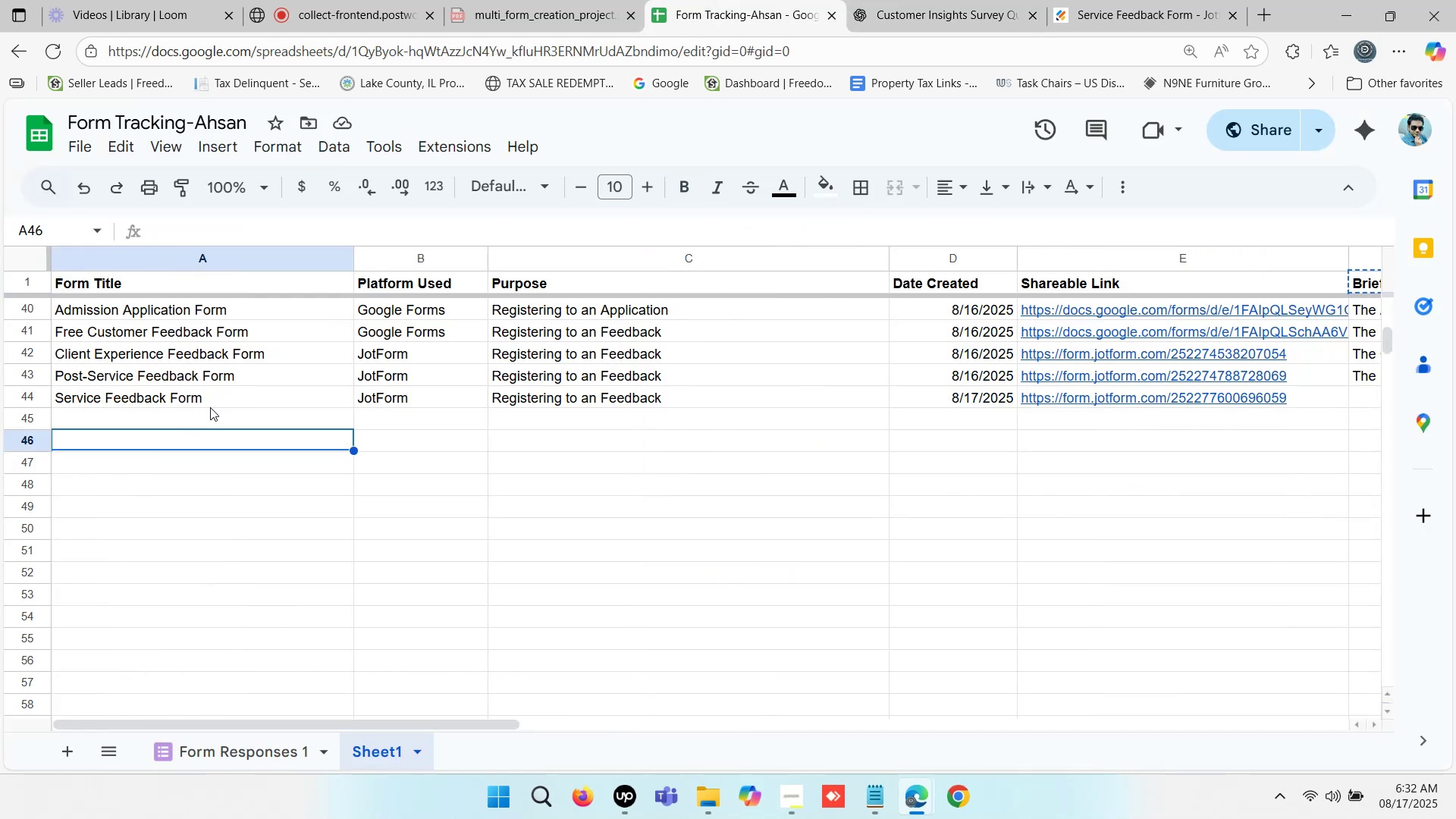 
left_click([208, 400])
 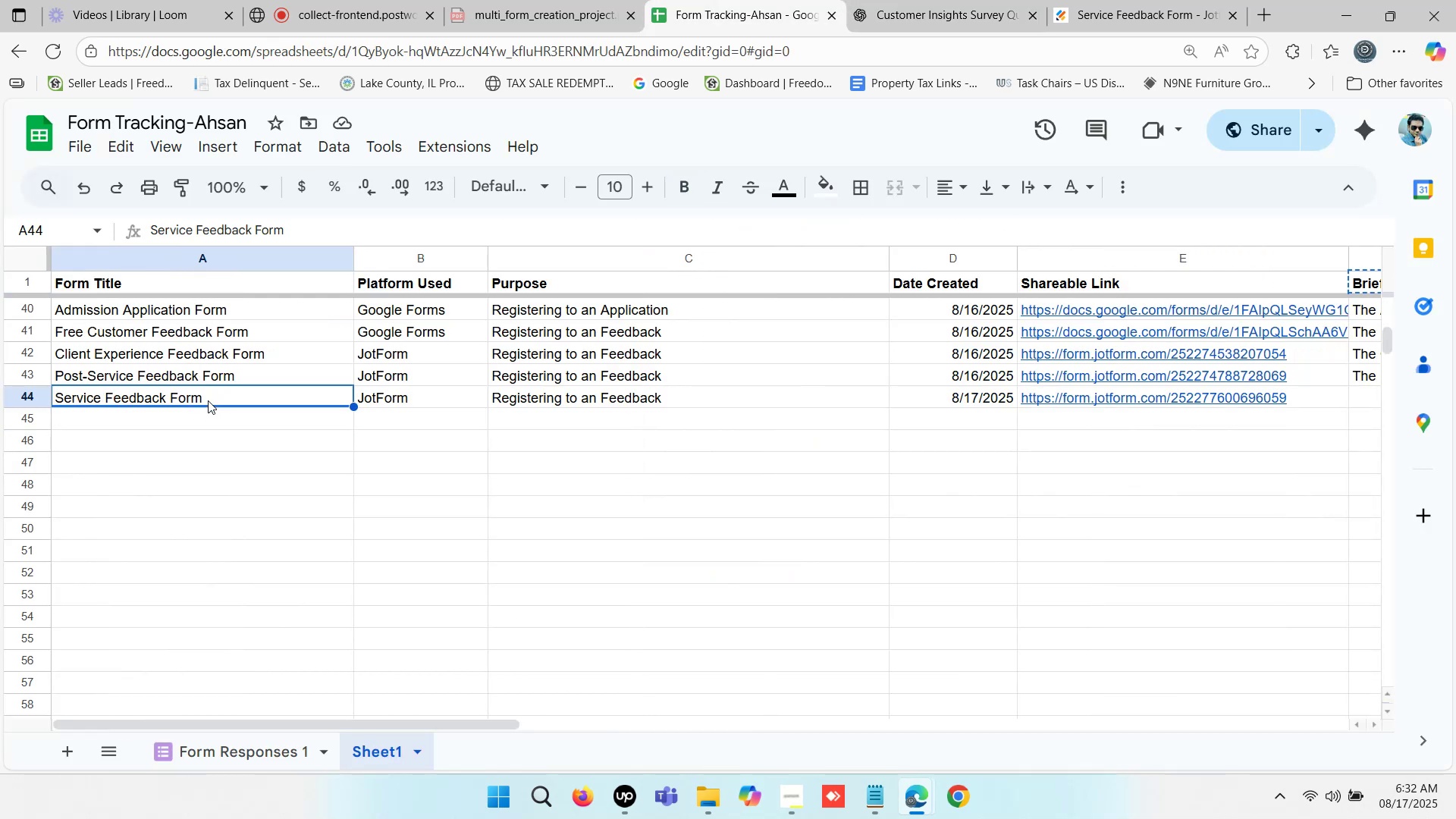 
key(Control+C)
 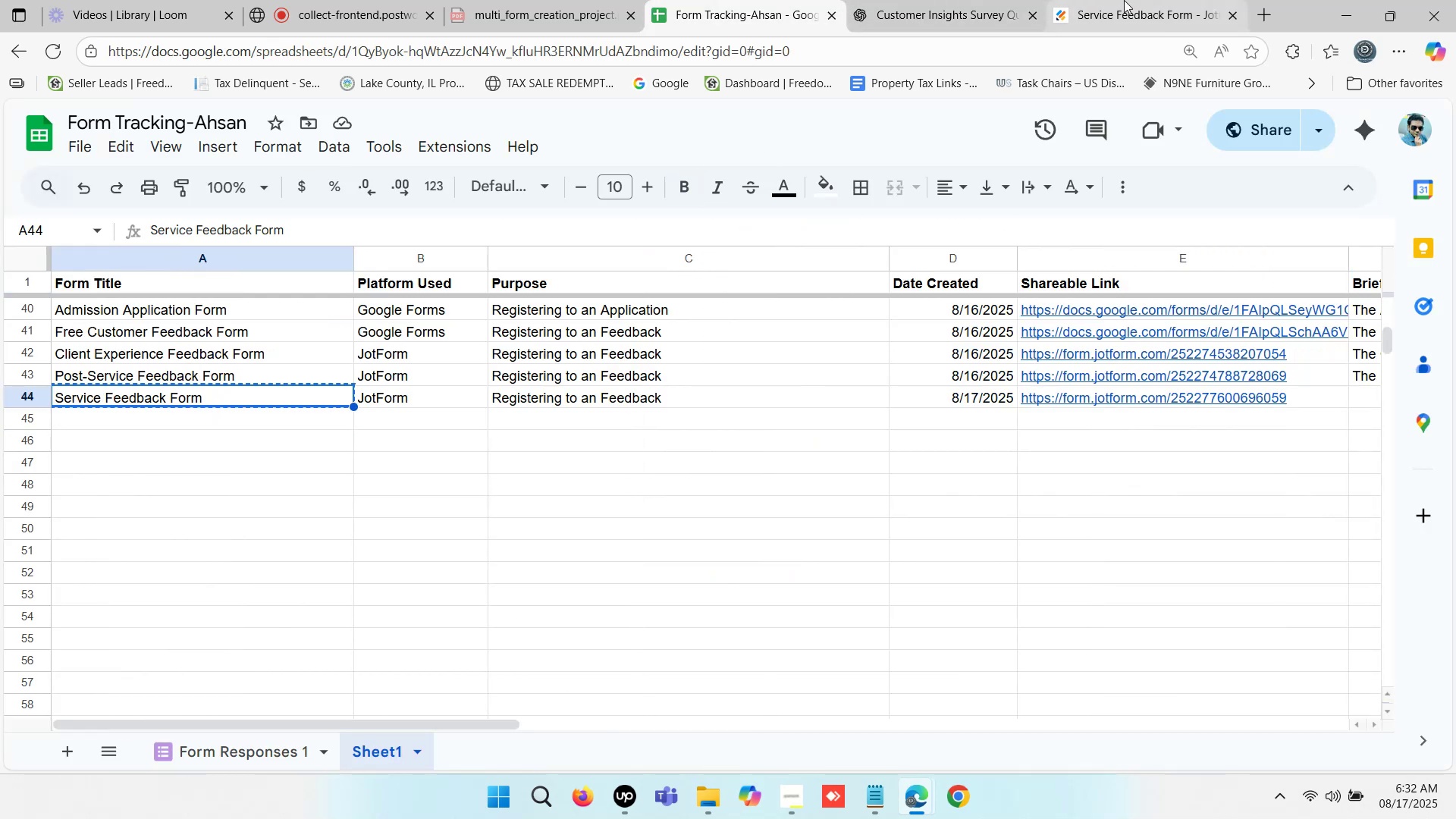 
left_click([929, 0])
 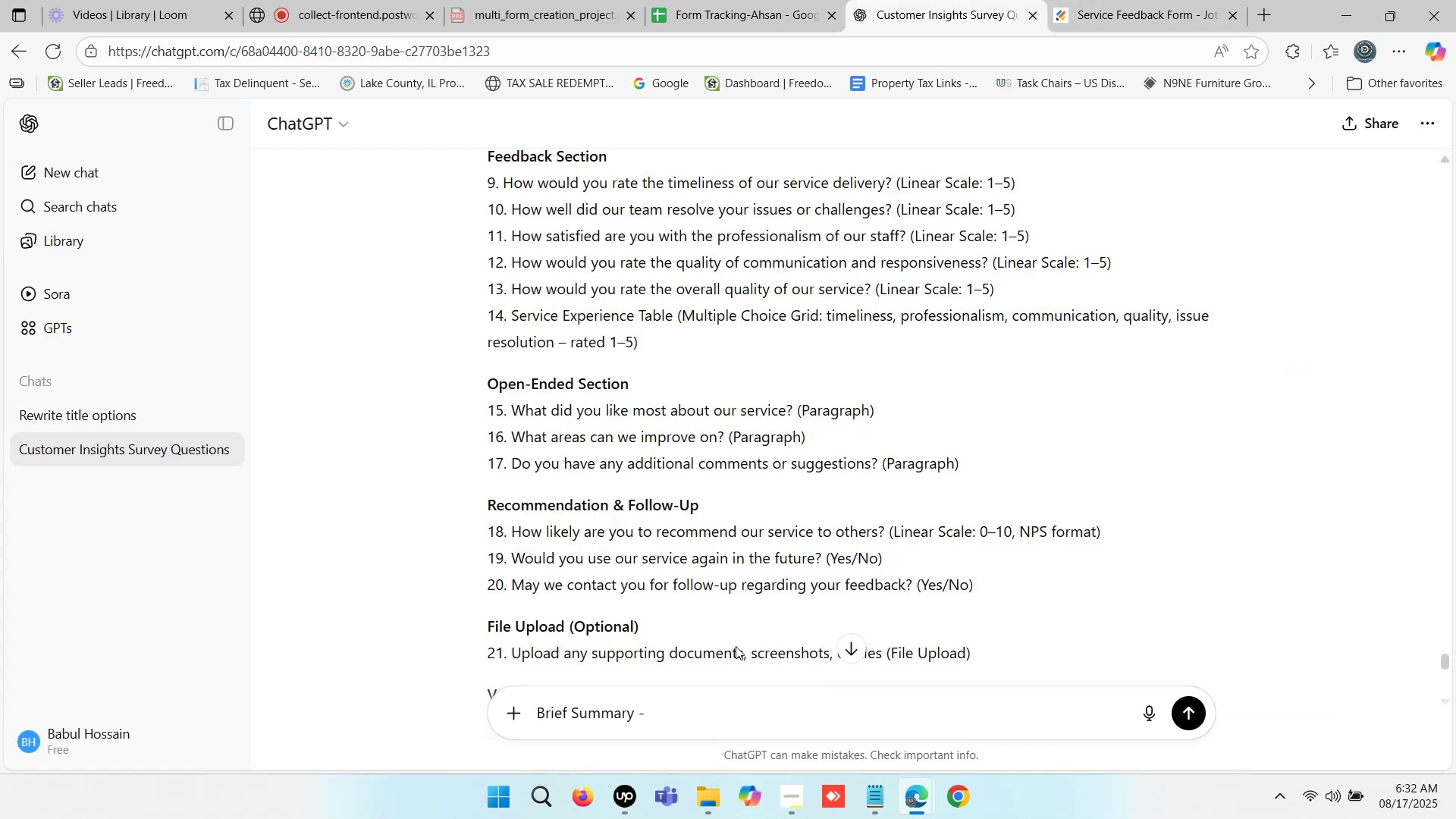 
key(Control+ControlLeft)
 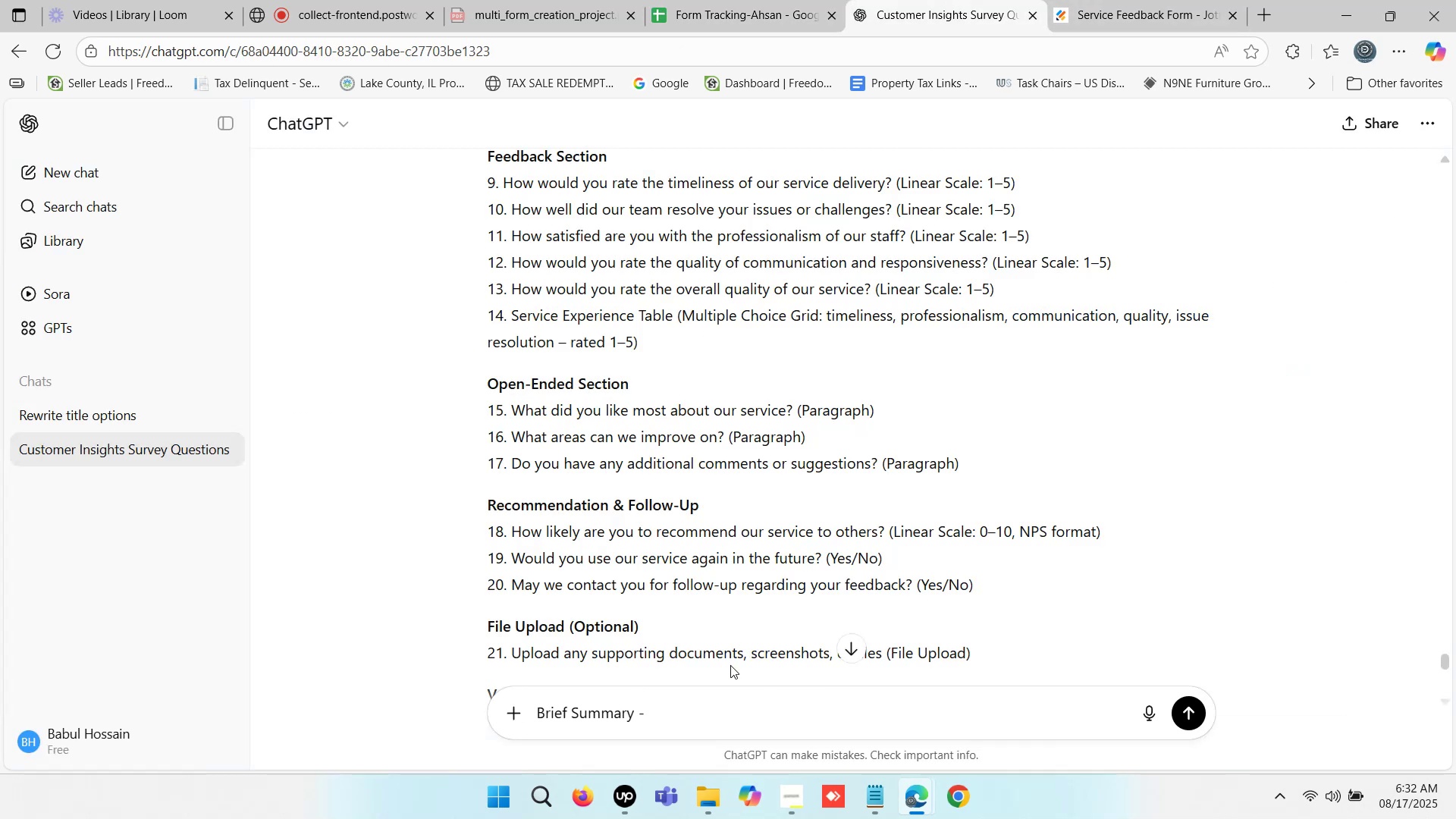 
key(Control+V)
 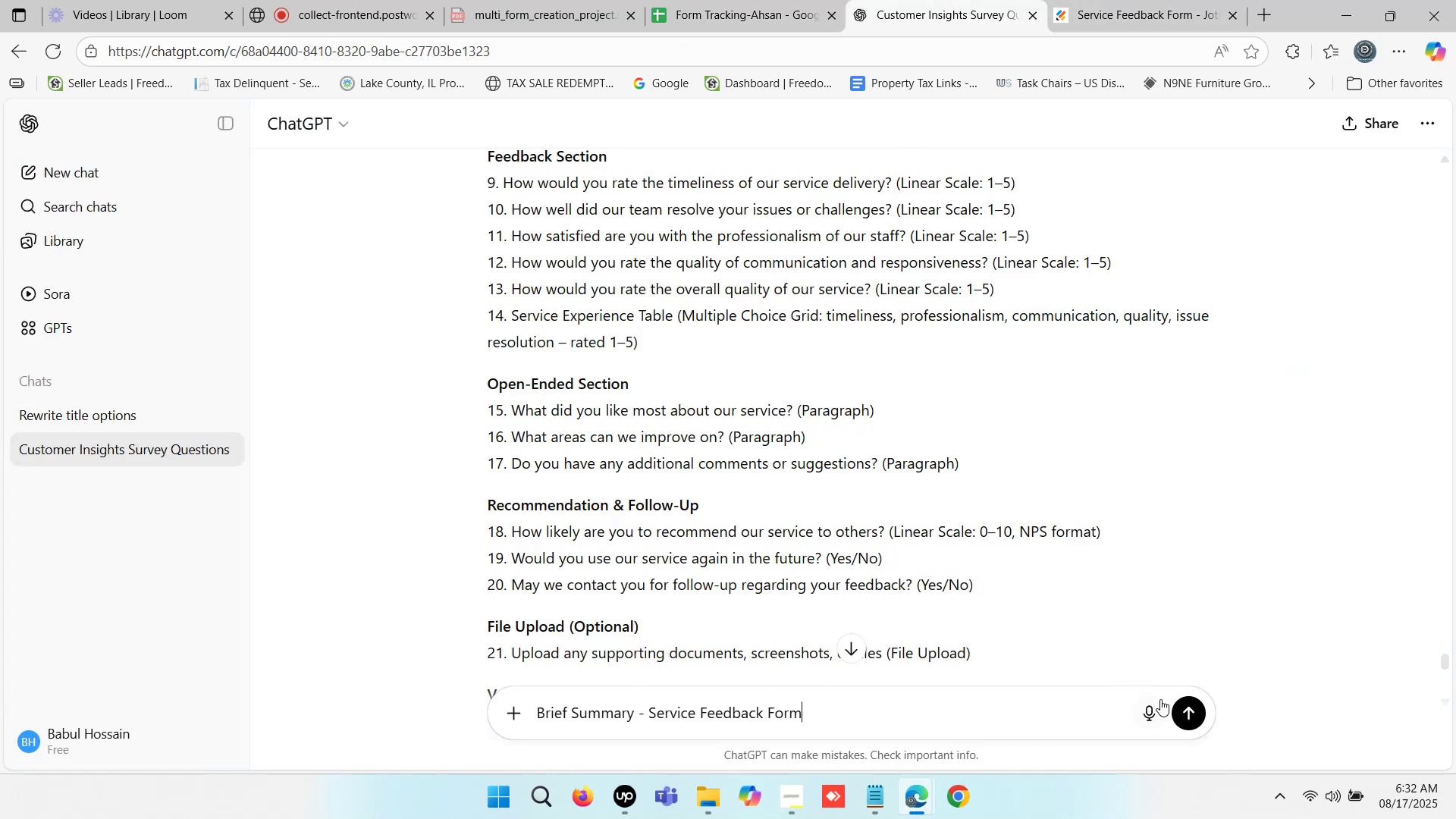 
left_click([1188, 703])
 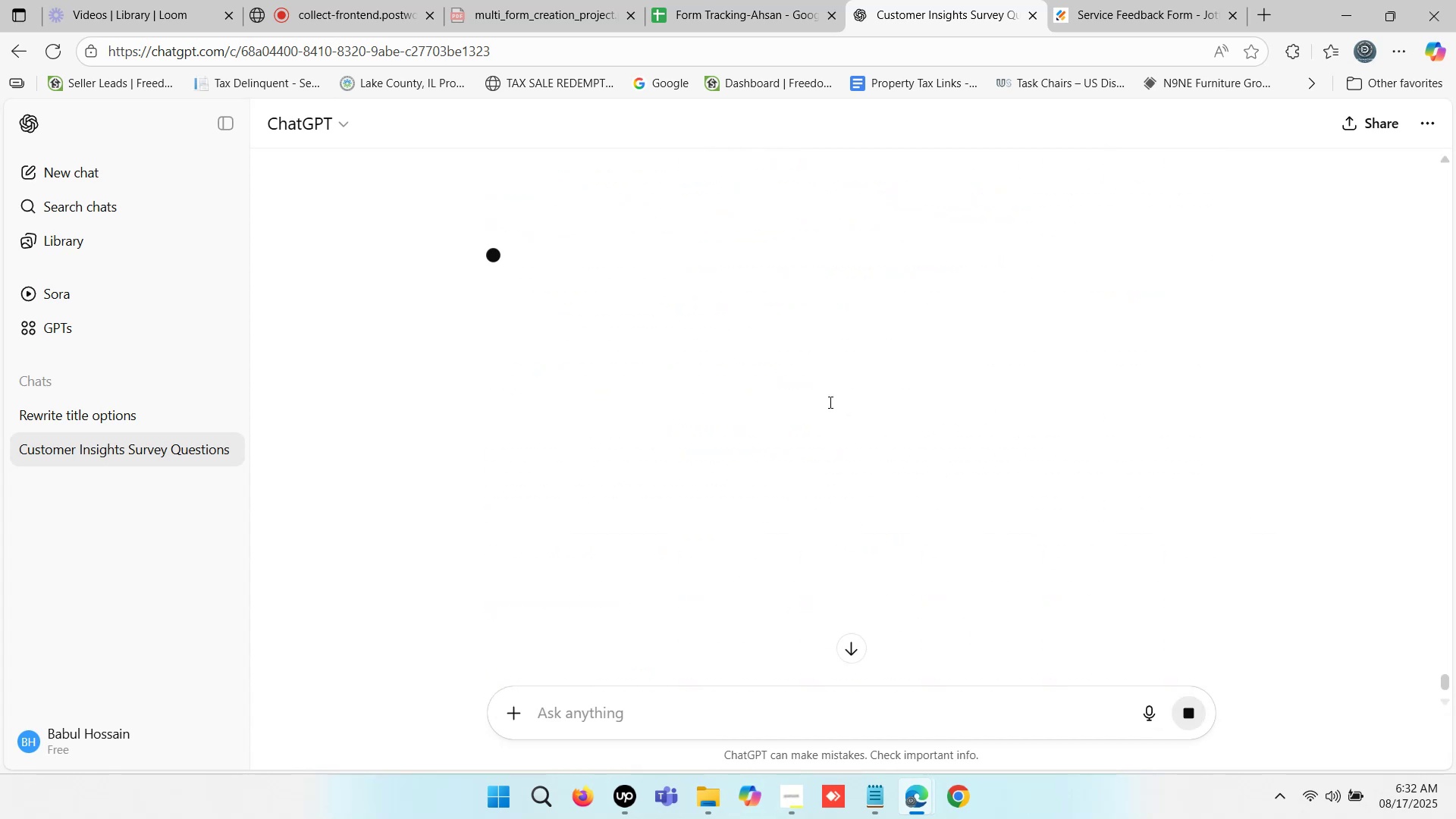 
wait(15.38)
 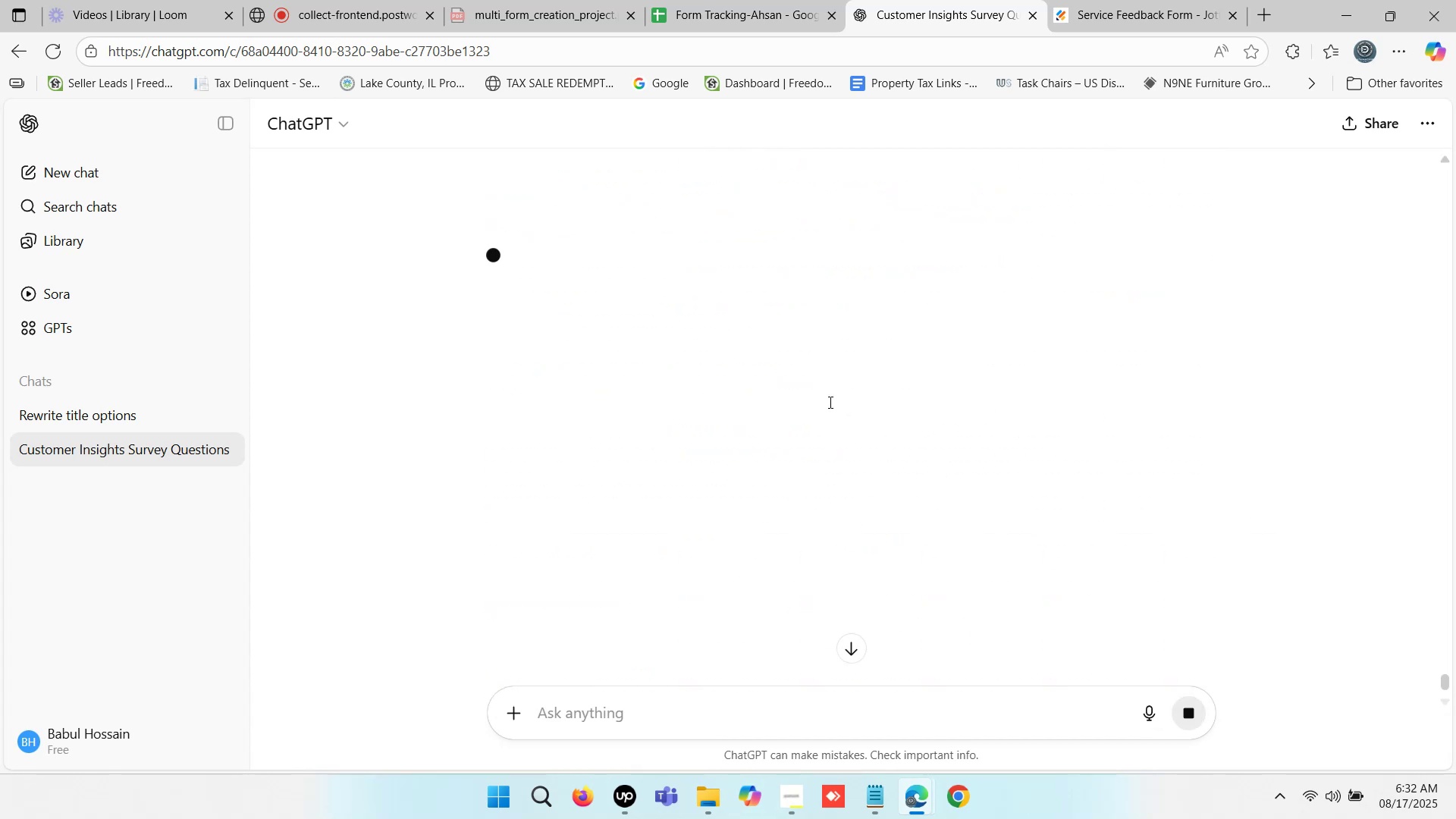 
left_click([783, 448])
 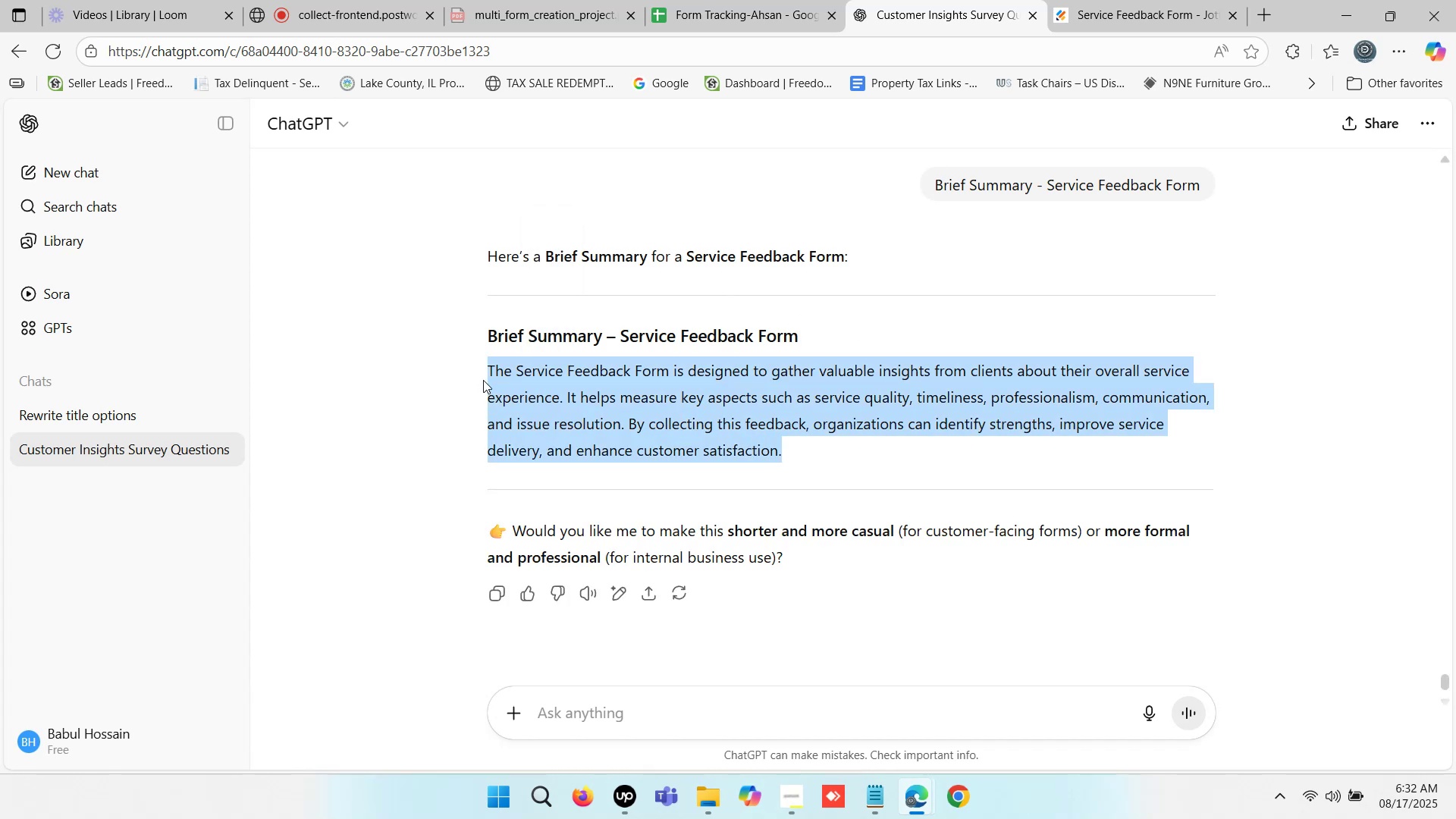 
key(Control+ControlLeft)
 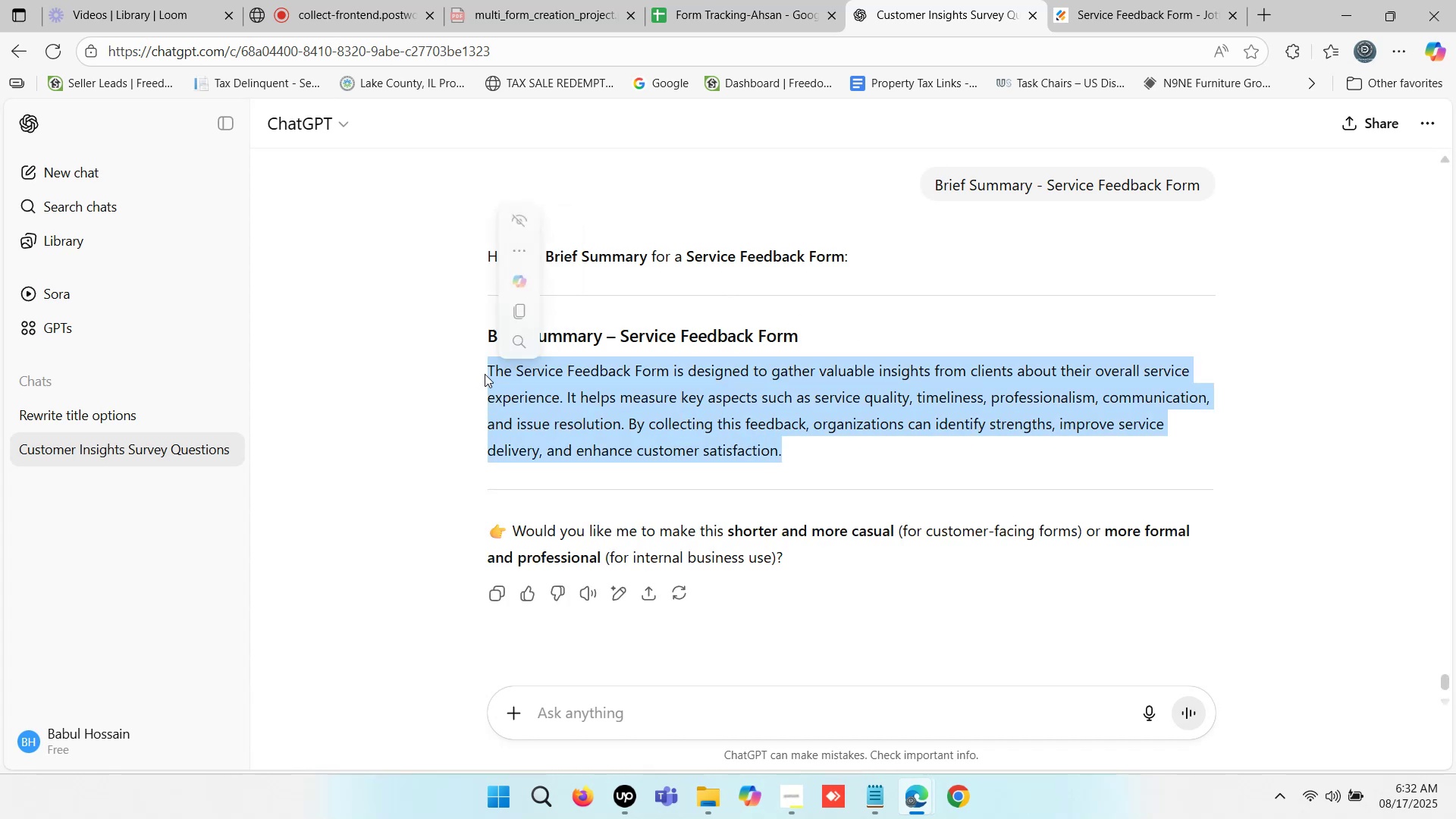 
key(Control+C)
 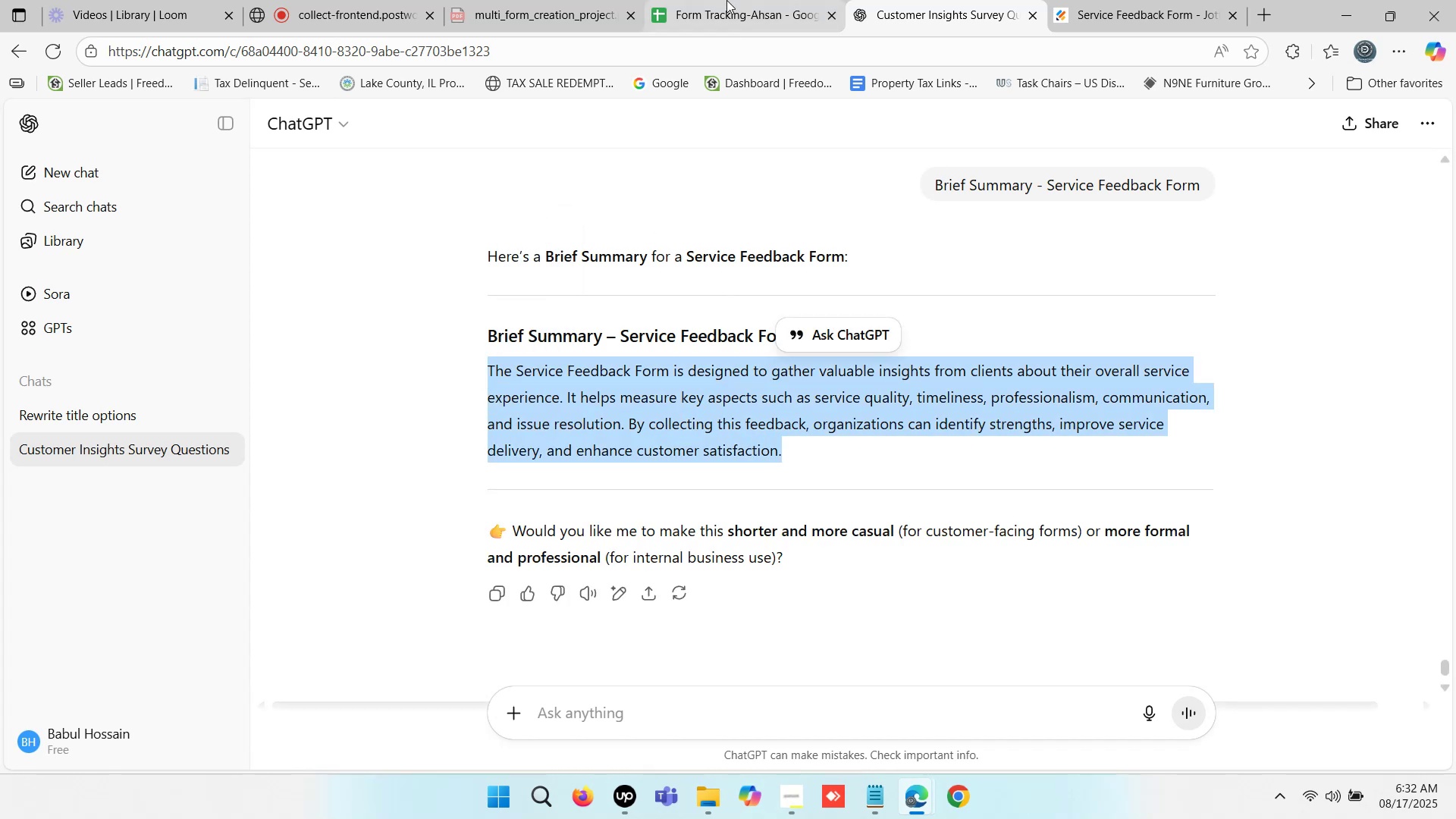 
left_click([726, 0])
 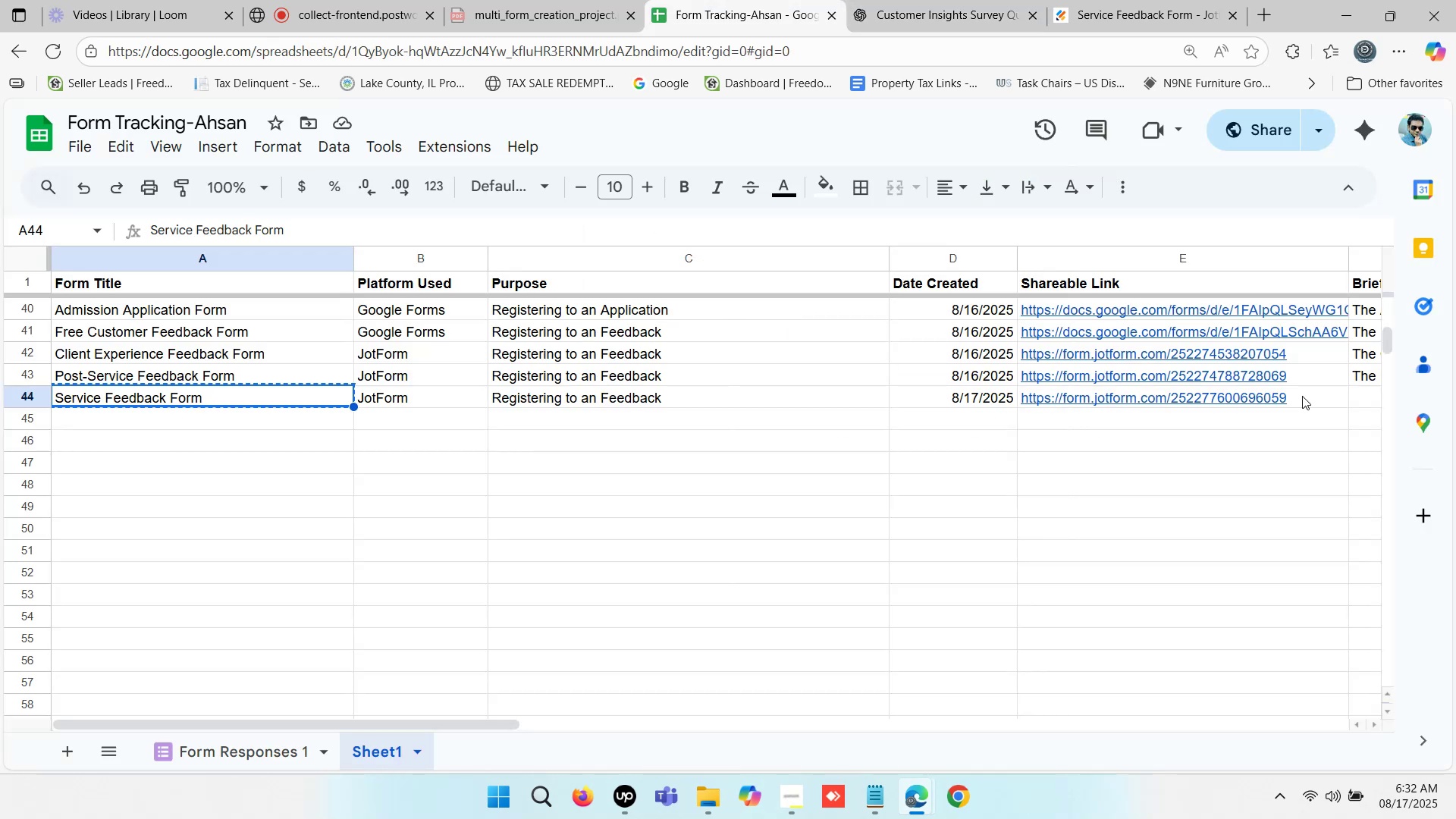 
left_click([1312, 400])
 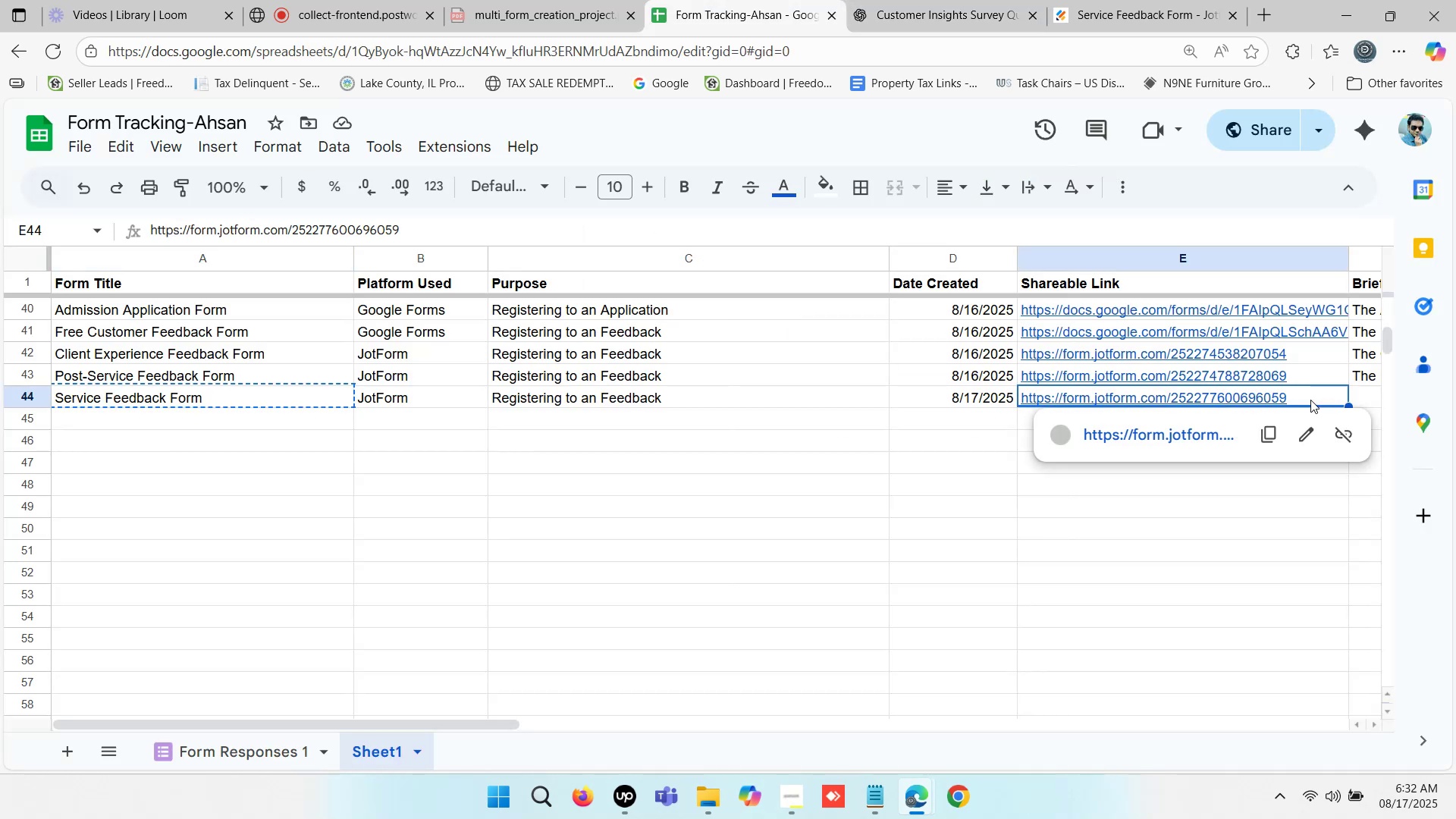 
key(ArrowRight)
 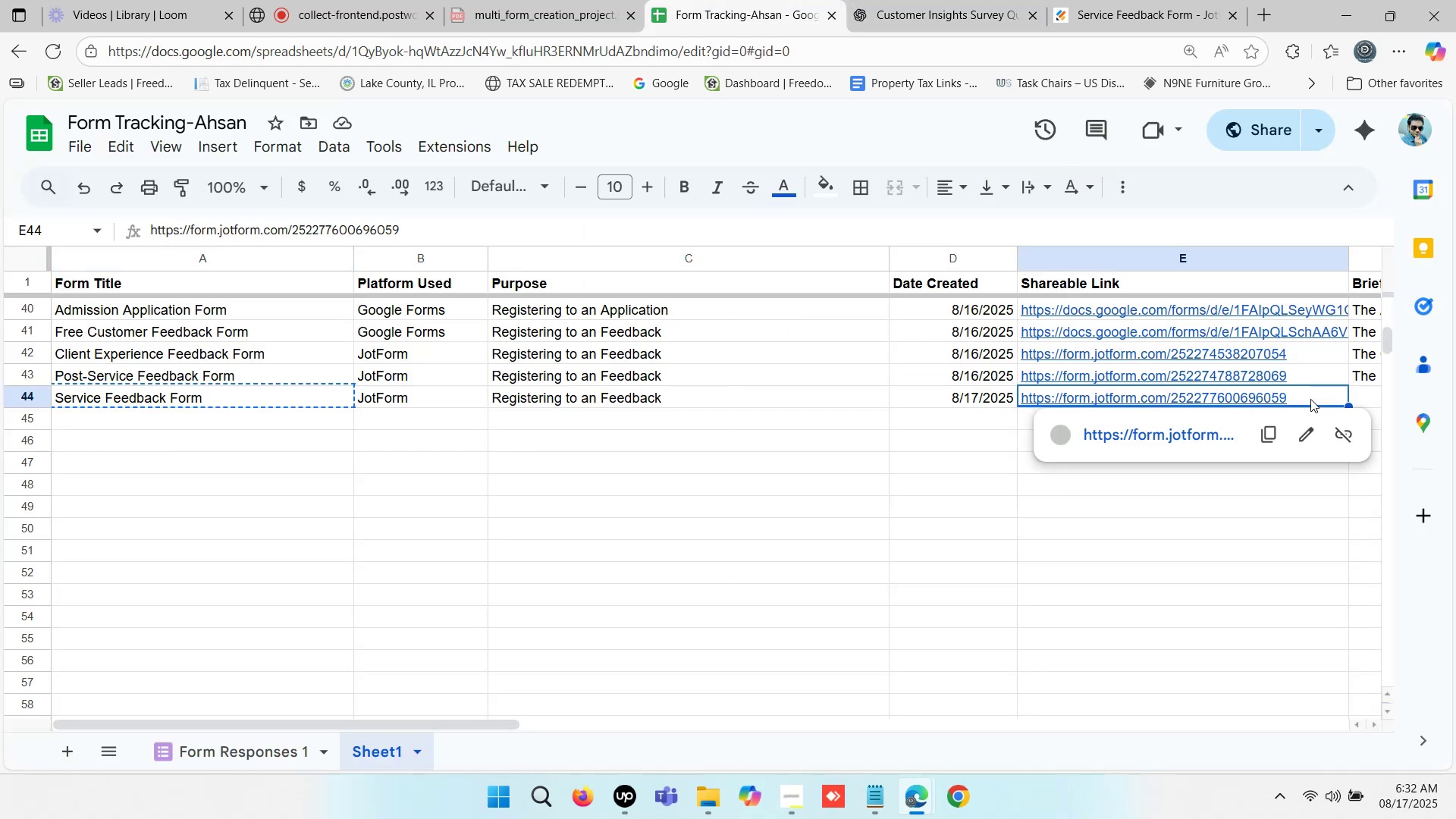 
key(ArrowRight)
 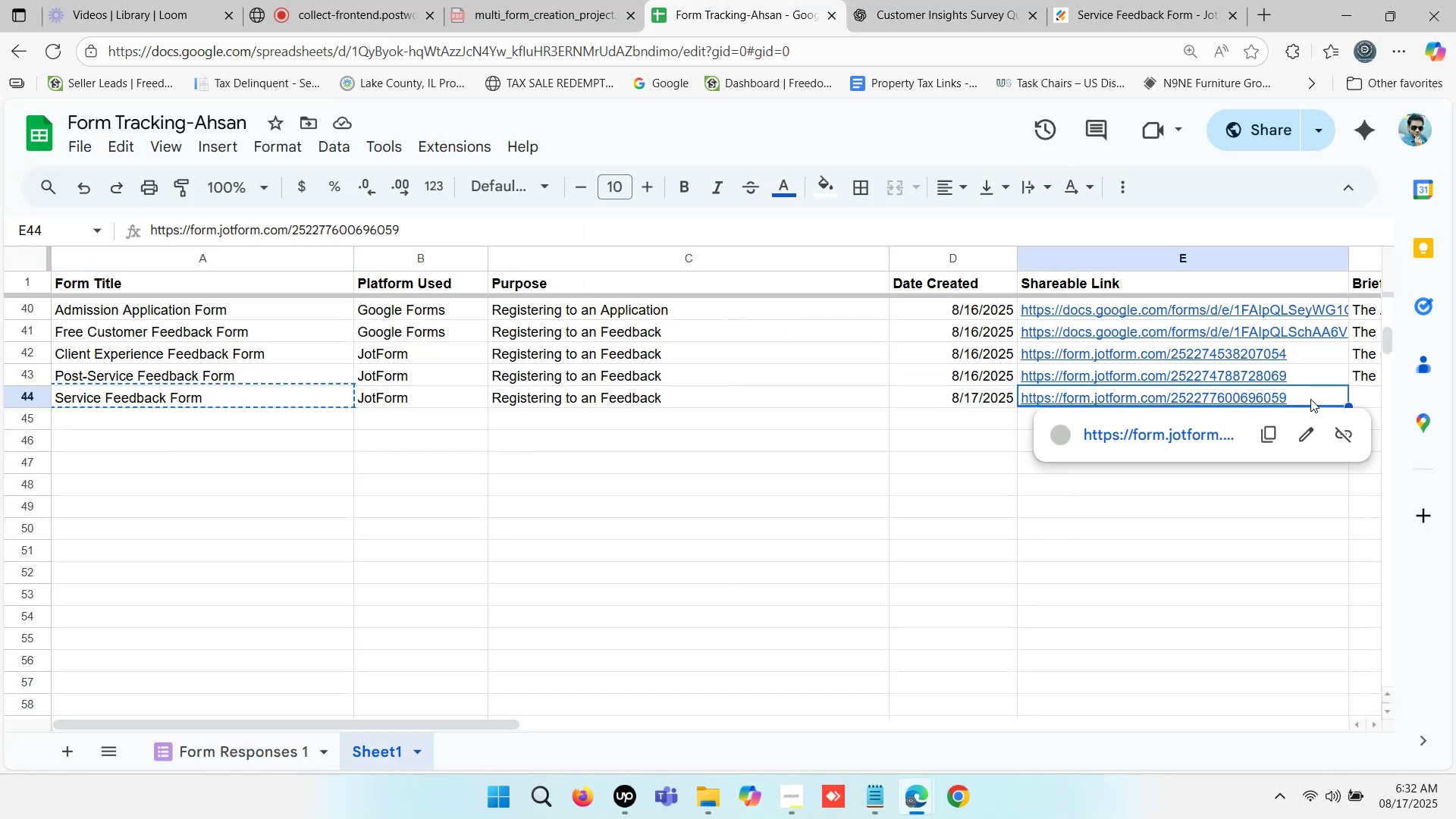 
key(ArrowRight)
 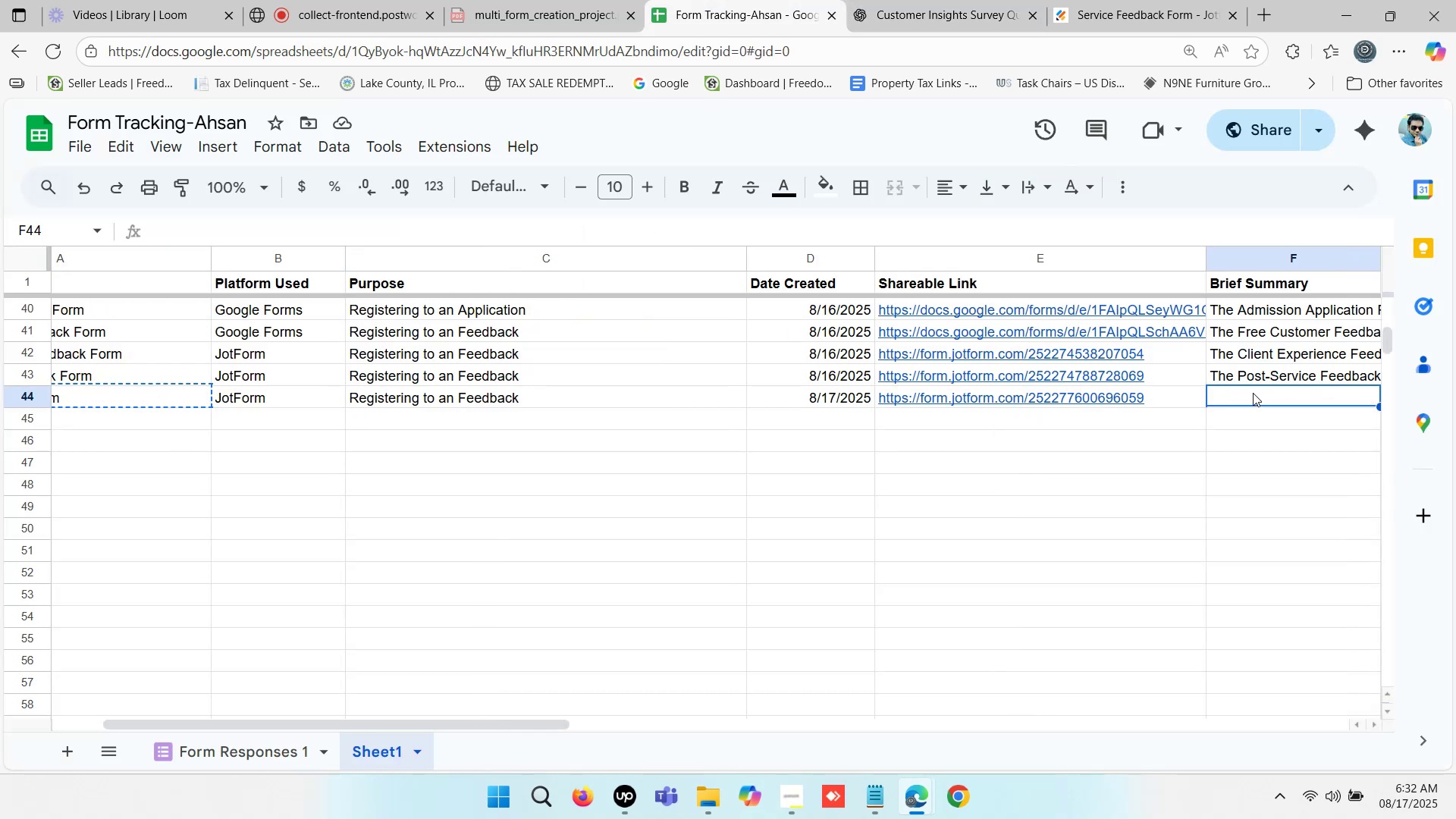 
double_click([1253, 392])
 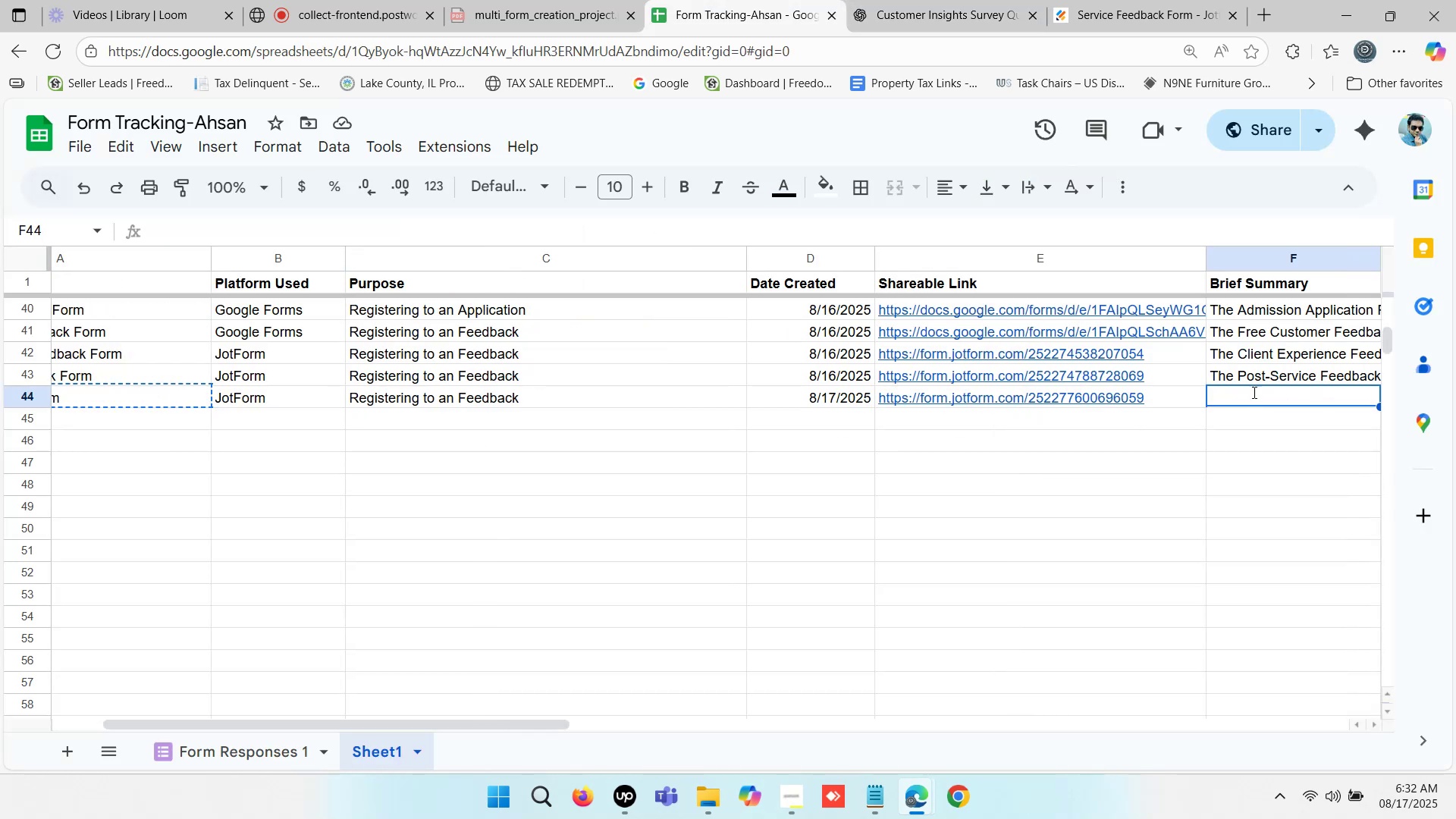 
key(Control+ControlLeft)
 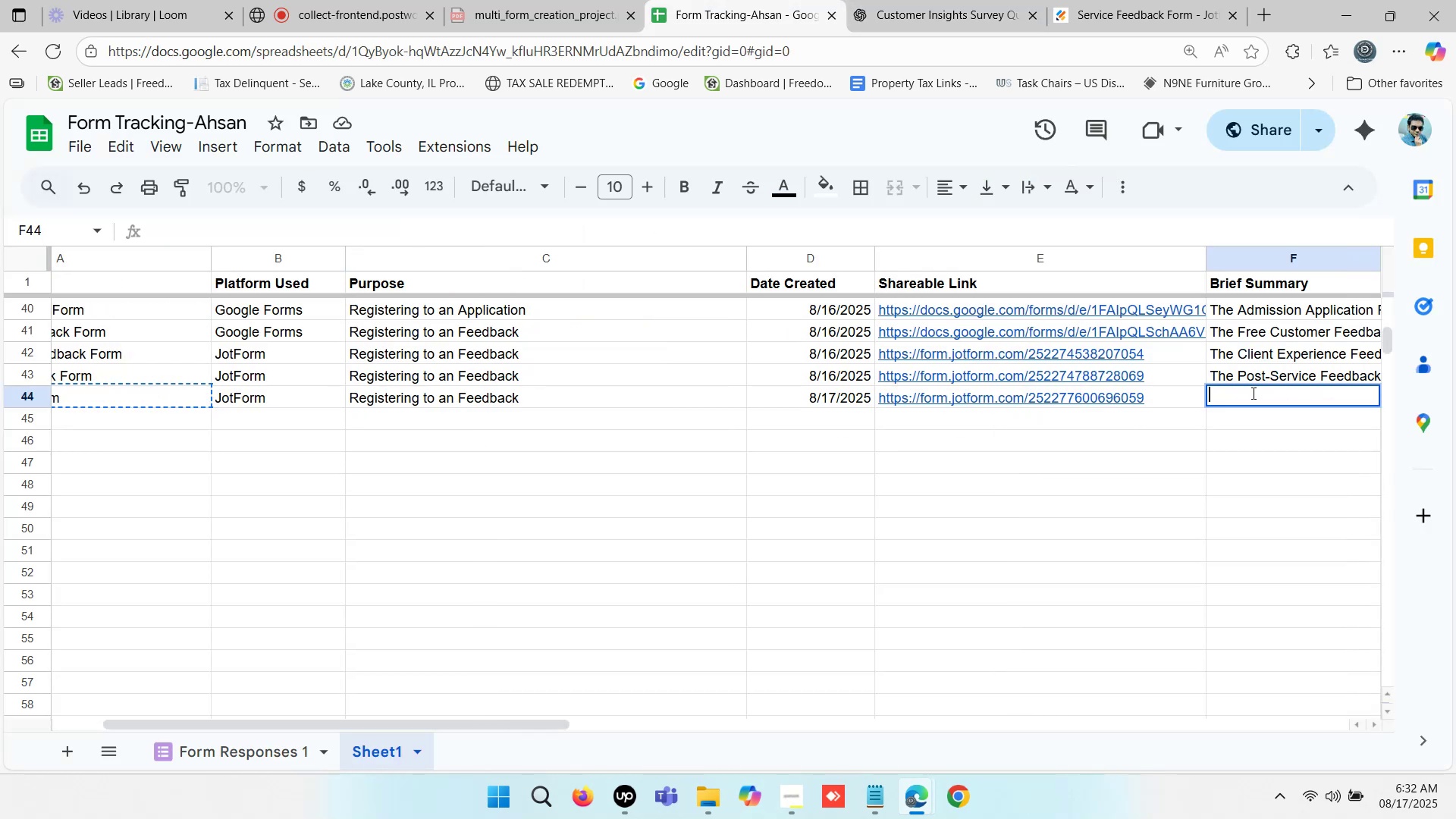 
key(Control+V)
 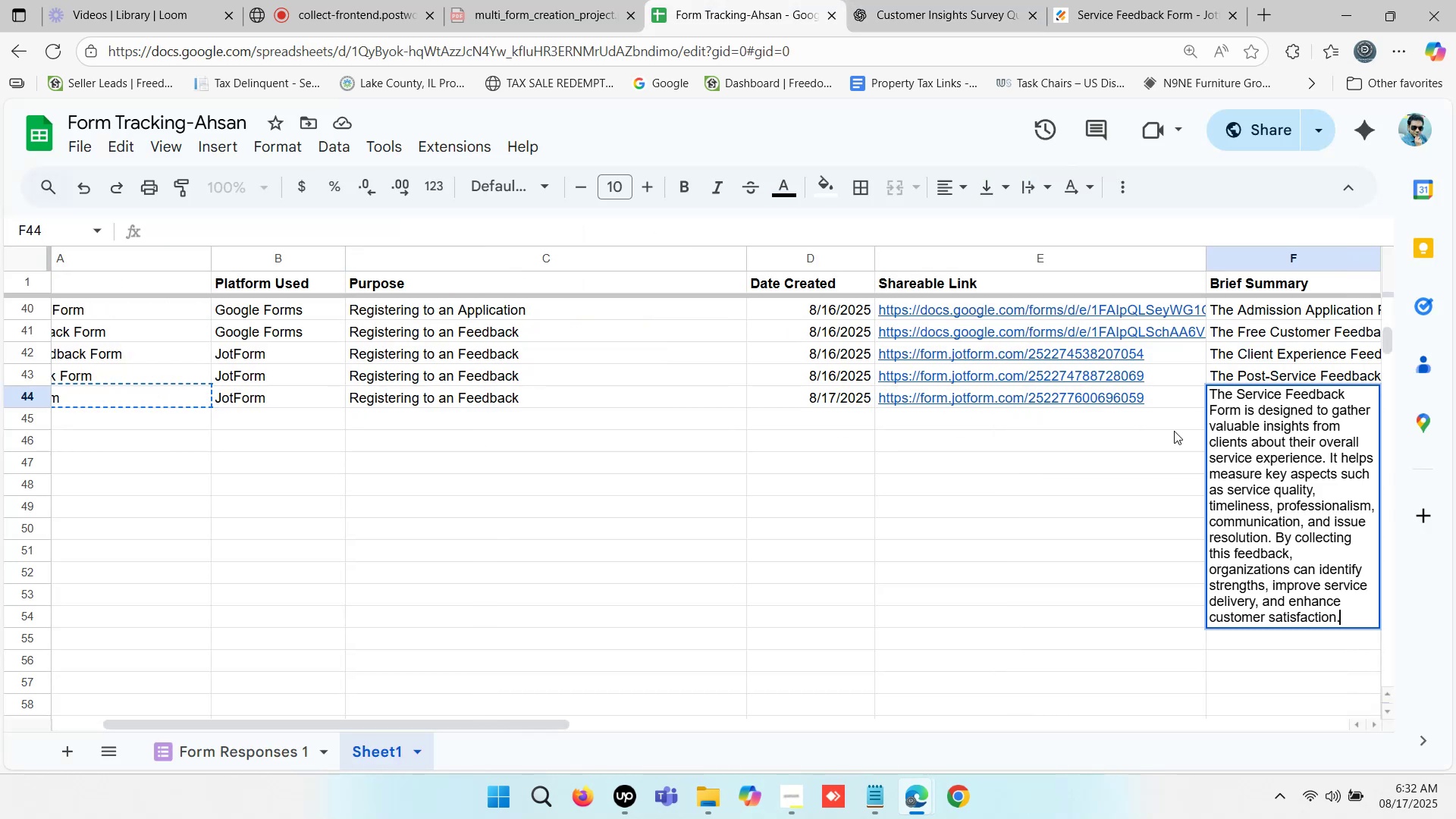 
left_click([1172, 431])
 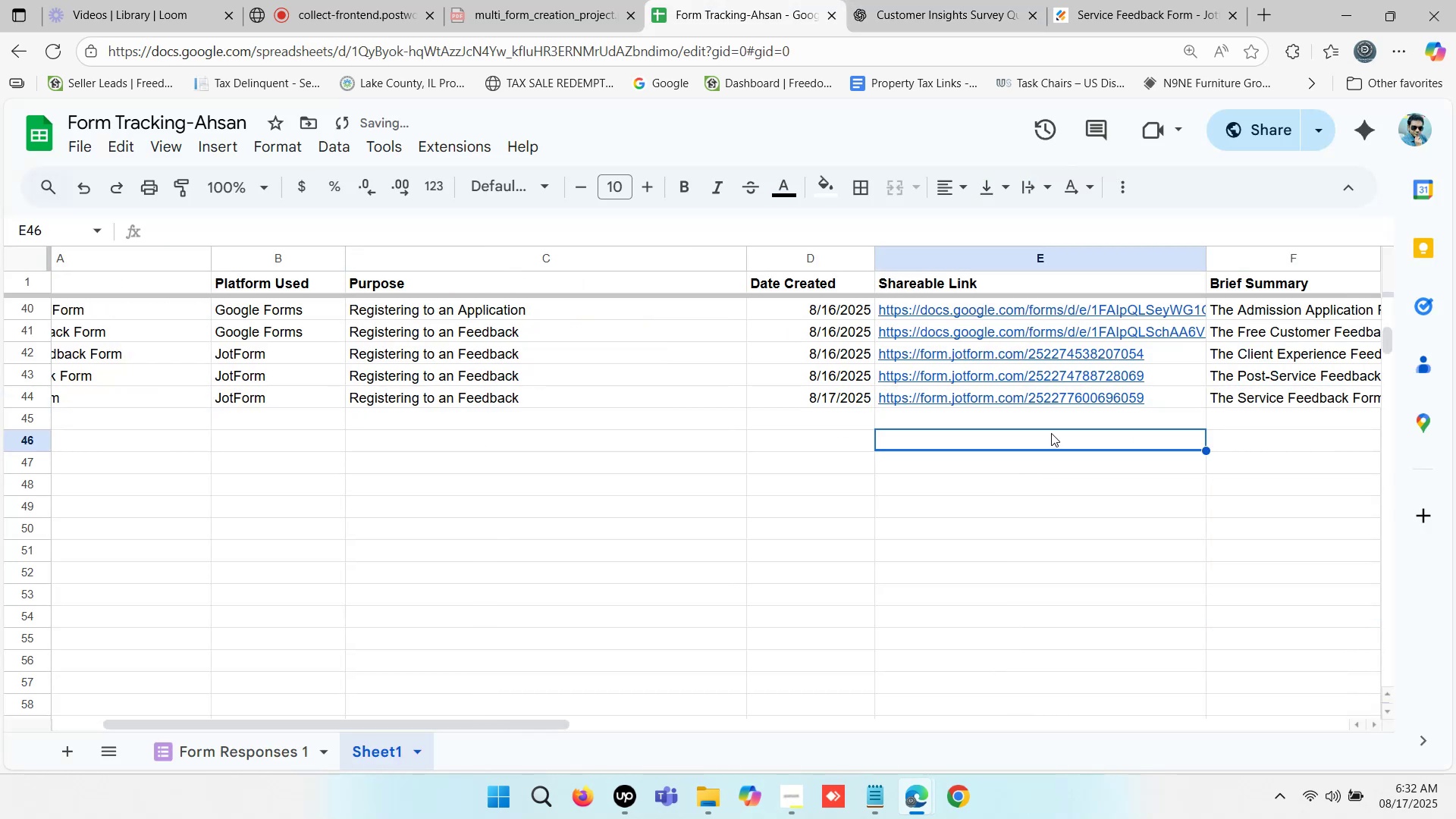 
hold_key(key=ArrowLeft, duration=0.96)
 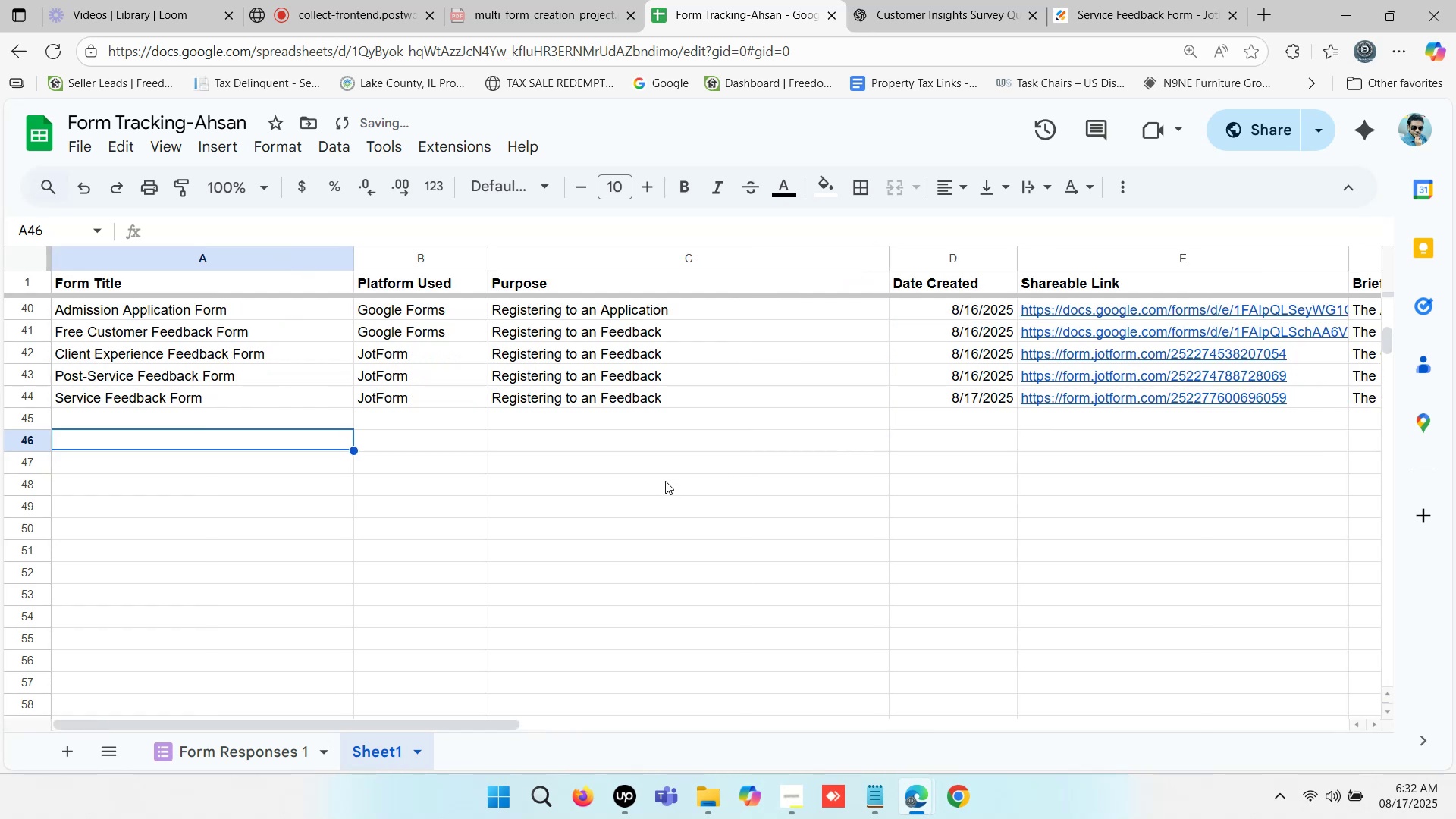 